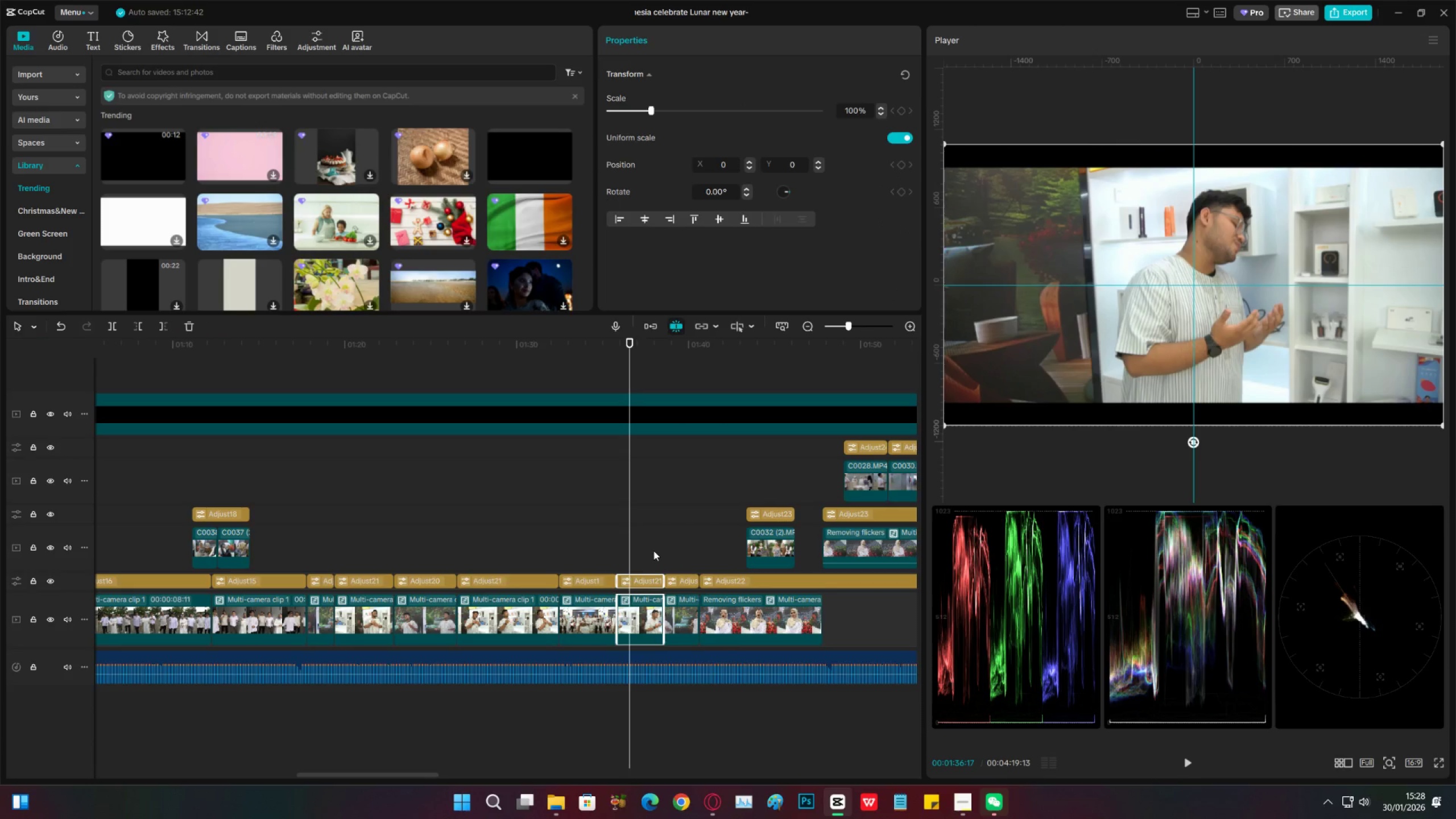 
key(Control+S)
 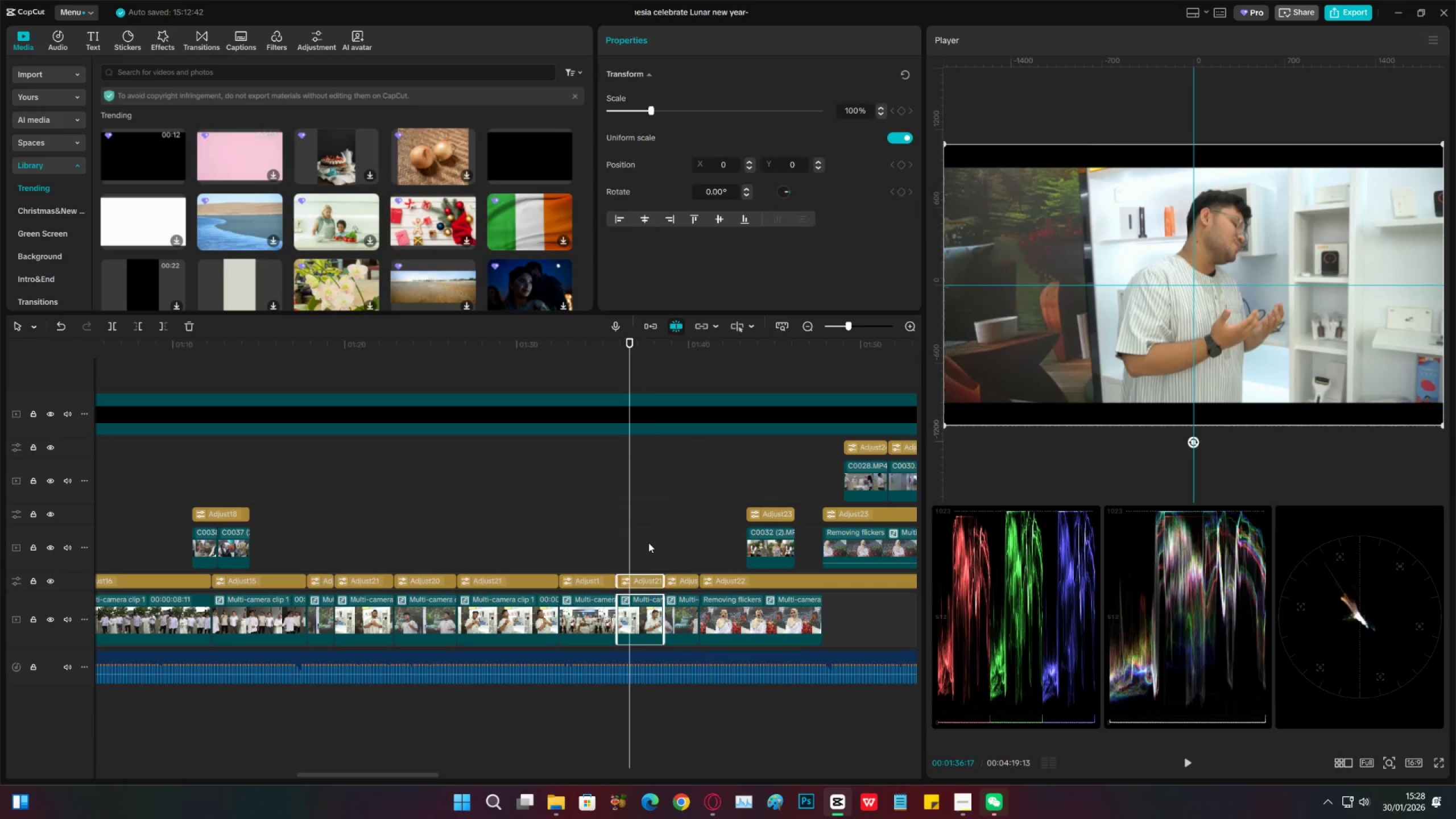 
left_click([648, 543])
 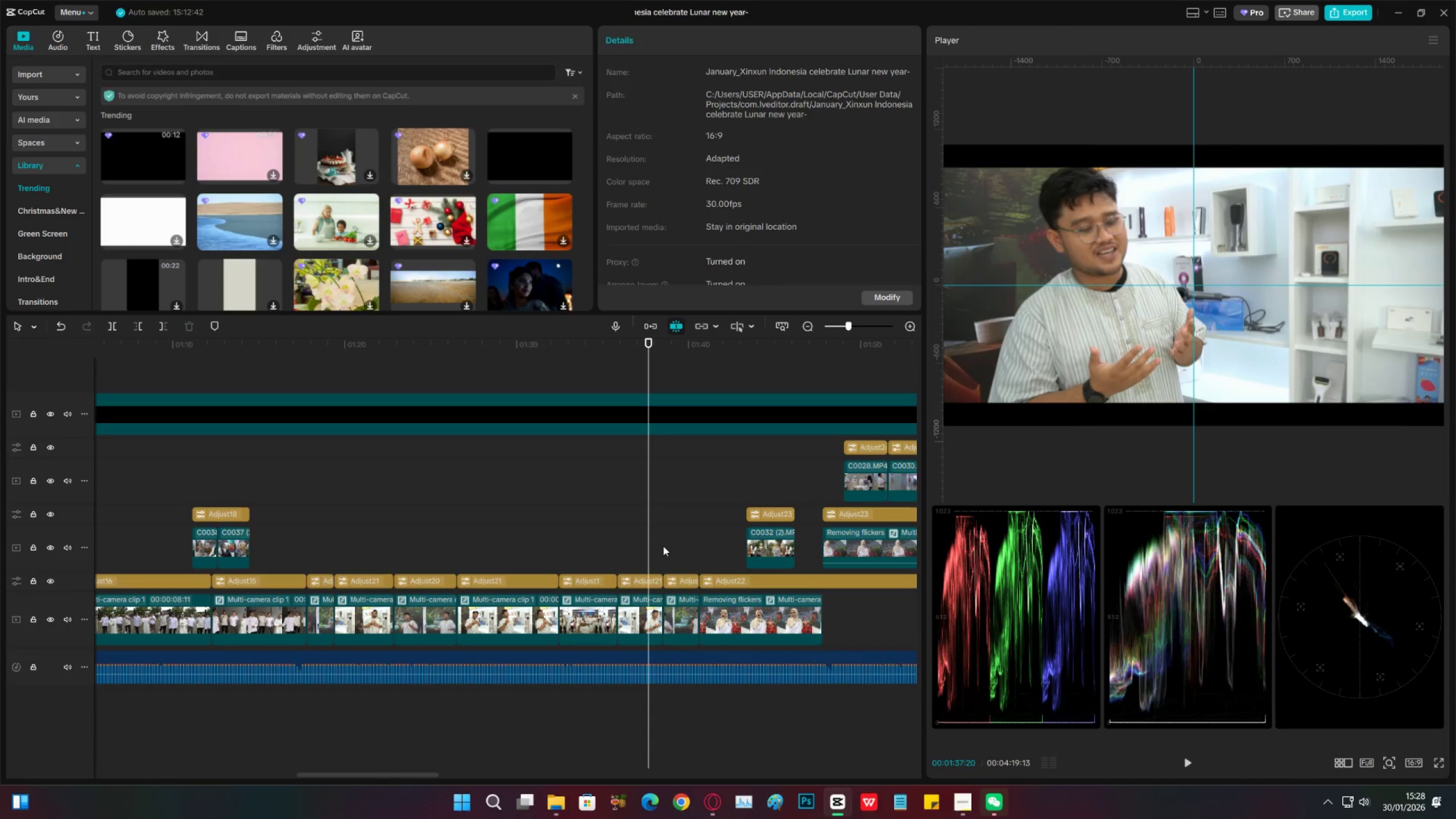 
double_click([663, 546])
 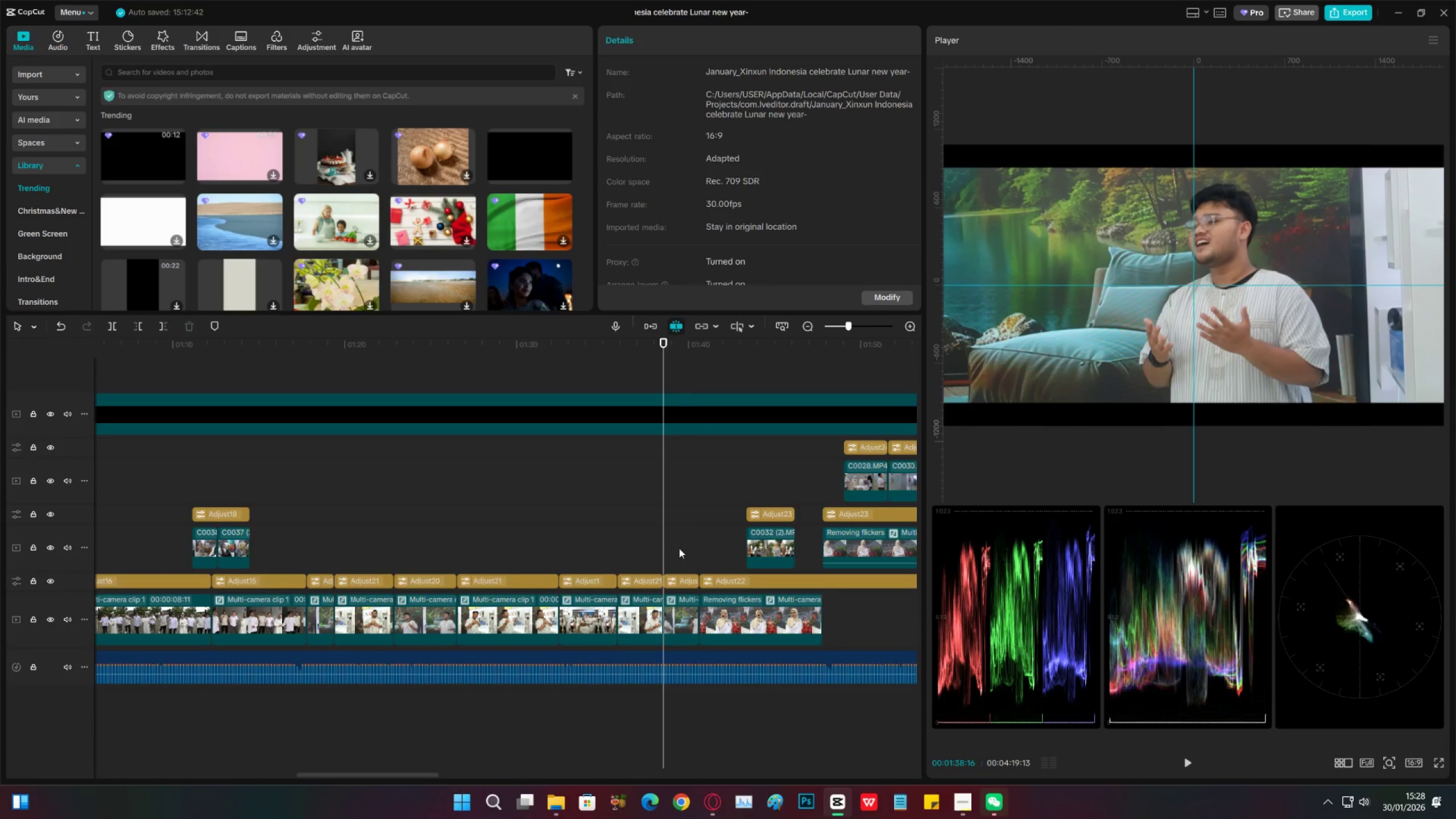 
triple_click([679, 548])
 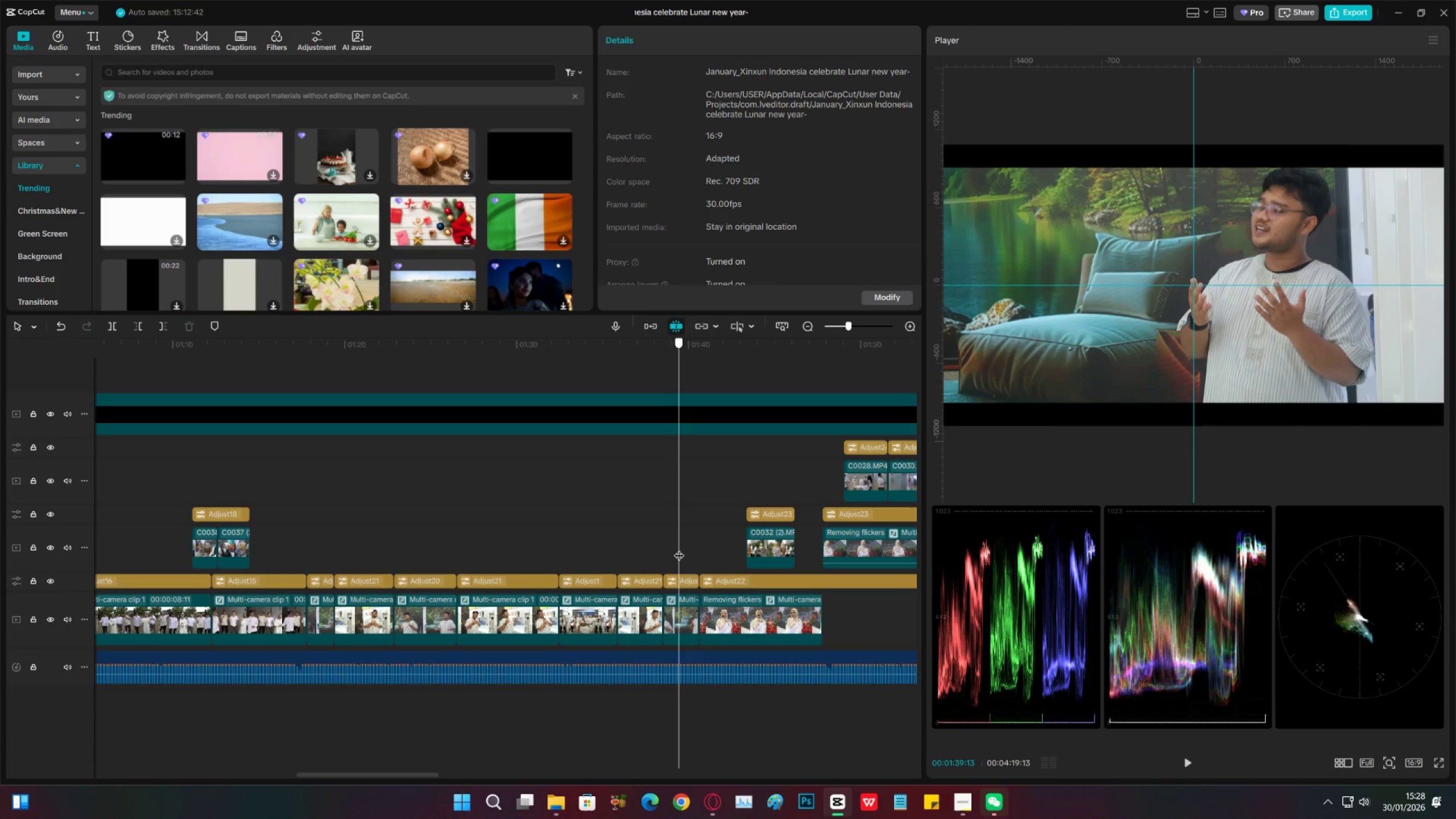 
left_click_drag(start_coordinate=[679, 548], to_coordinate=[651, 547])
 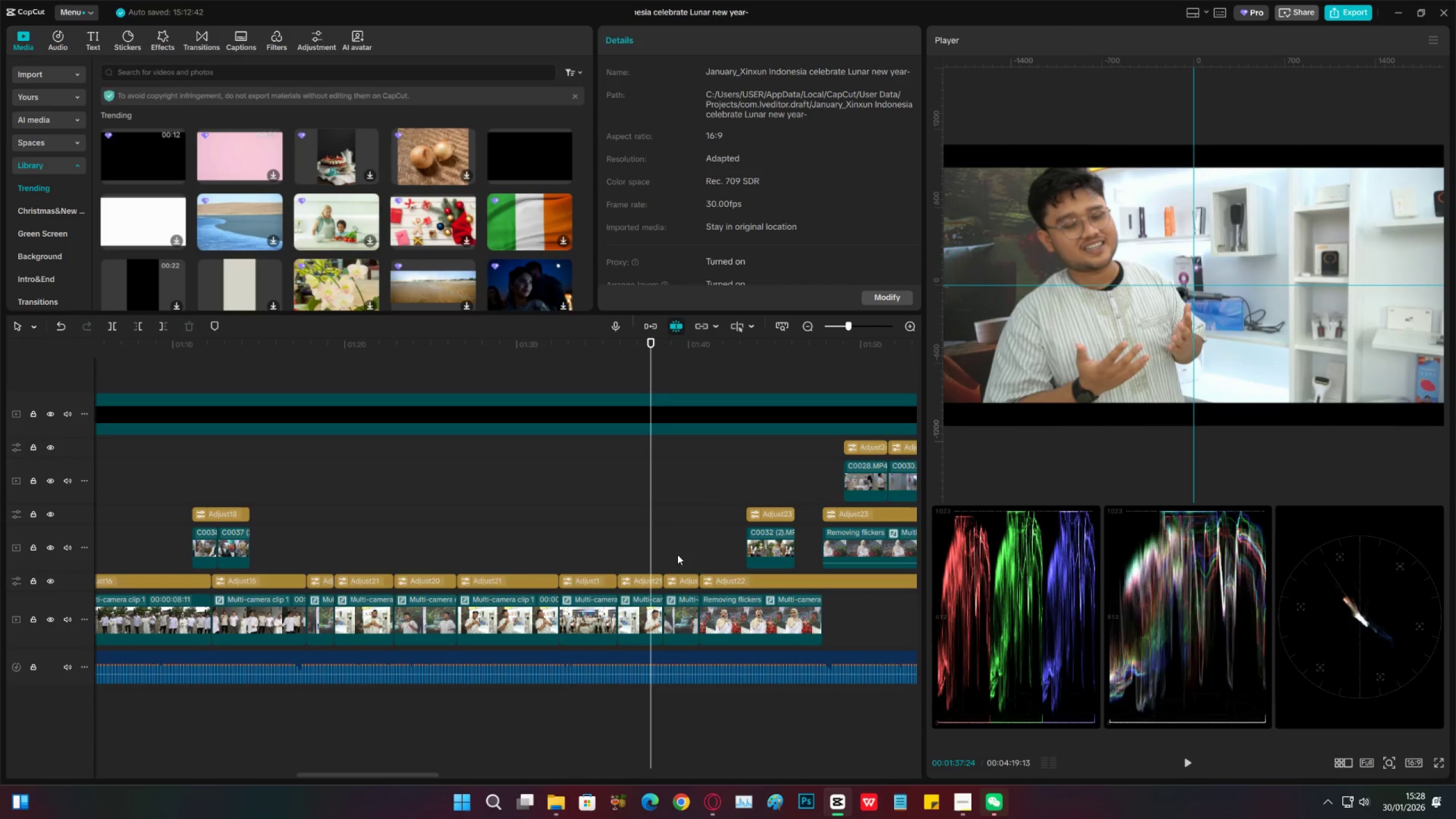 
left_click_drag(start_coordinate=[677, 555], to_coordinate=[686, 603])
 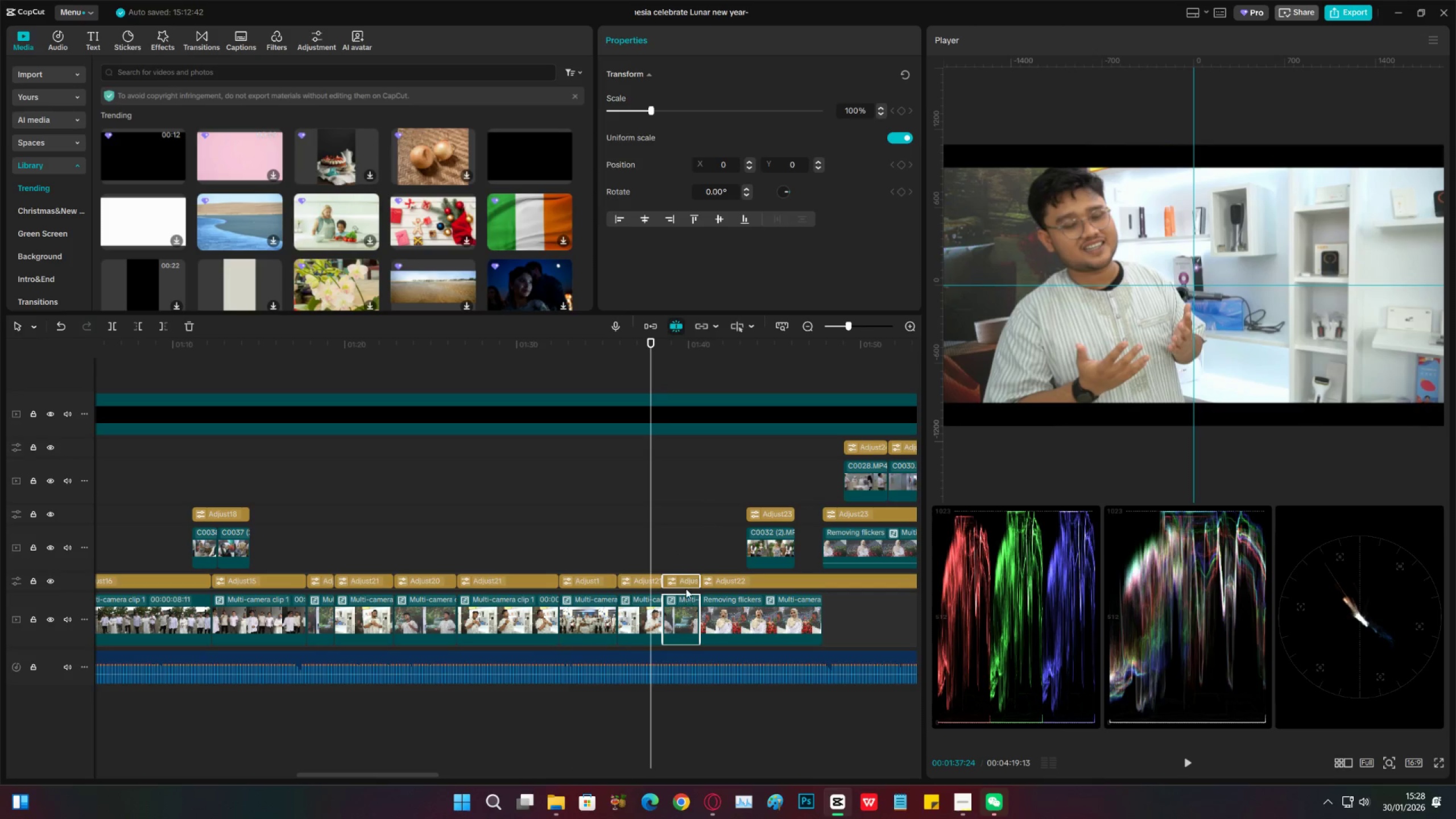 
key(X)
 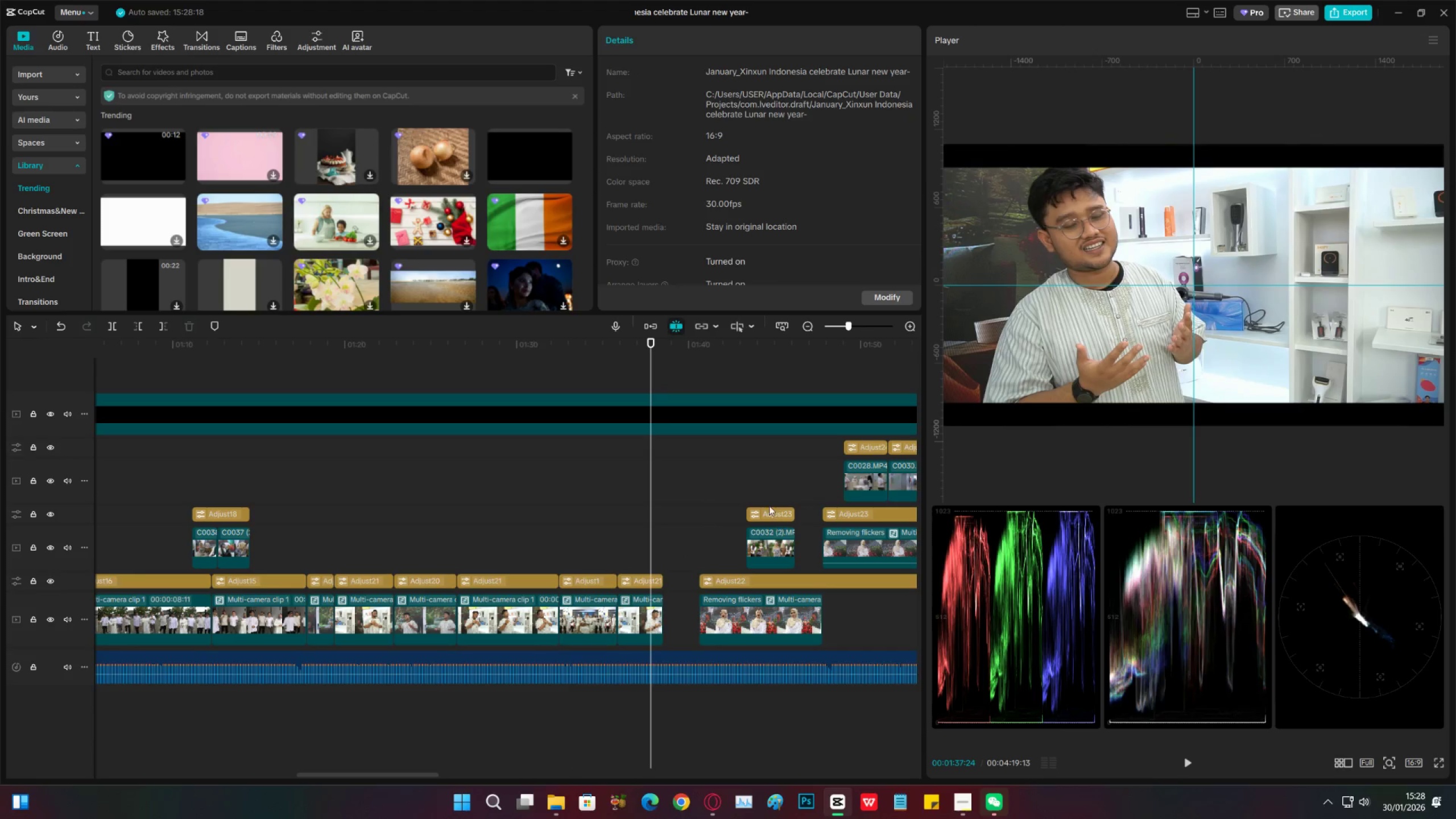 
left_click_drag(start_coordinate=[768, 490], to_coordinate=[781, 541])
 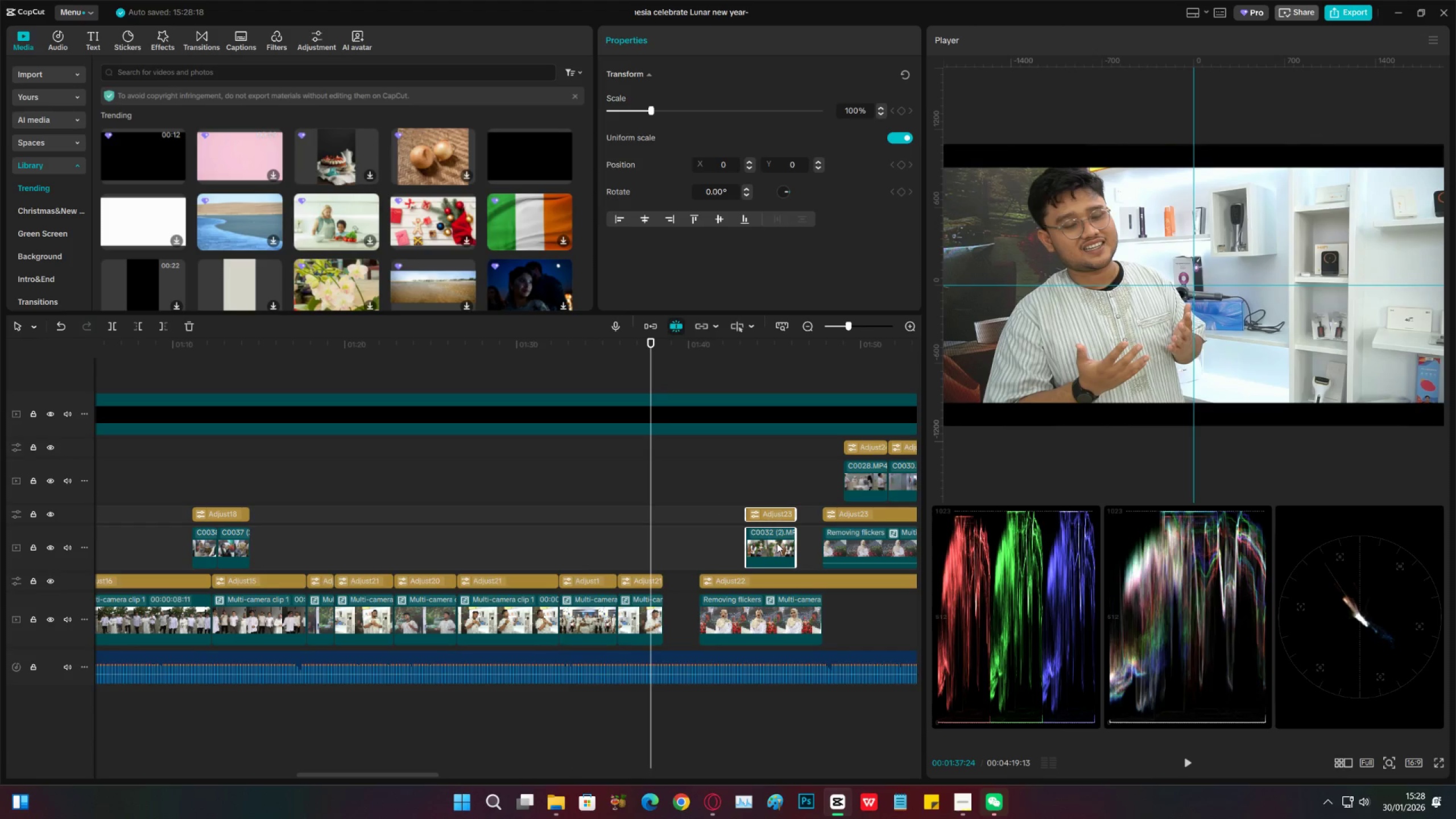 
left_click_drag(start_coordinate=[775, 543], to_coordinate=[800, 543])
 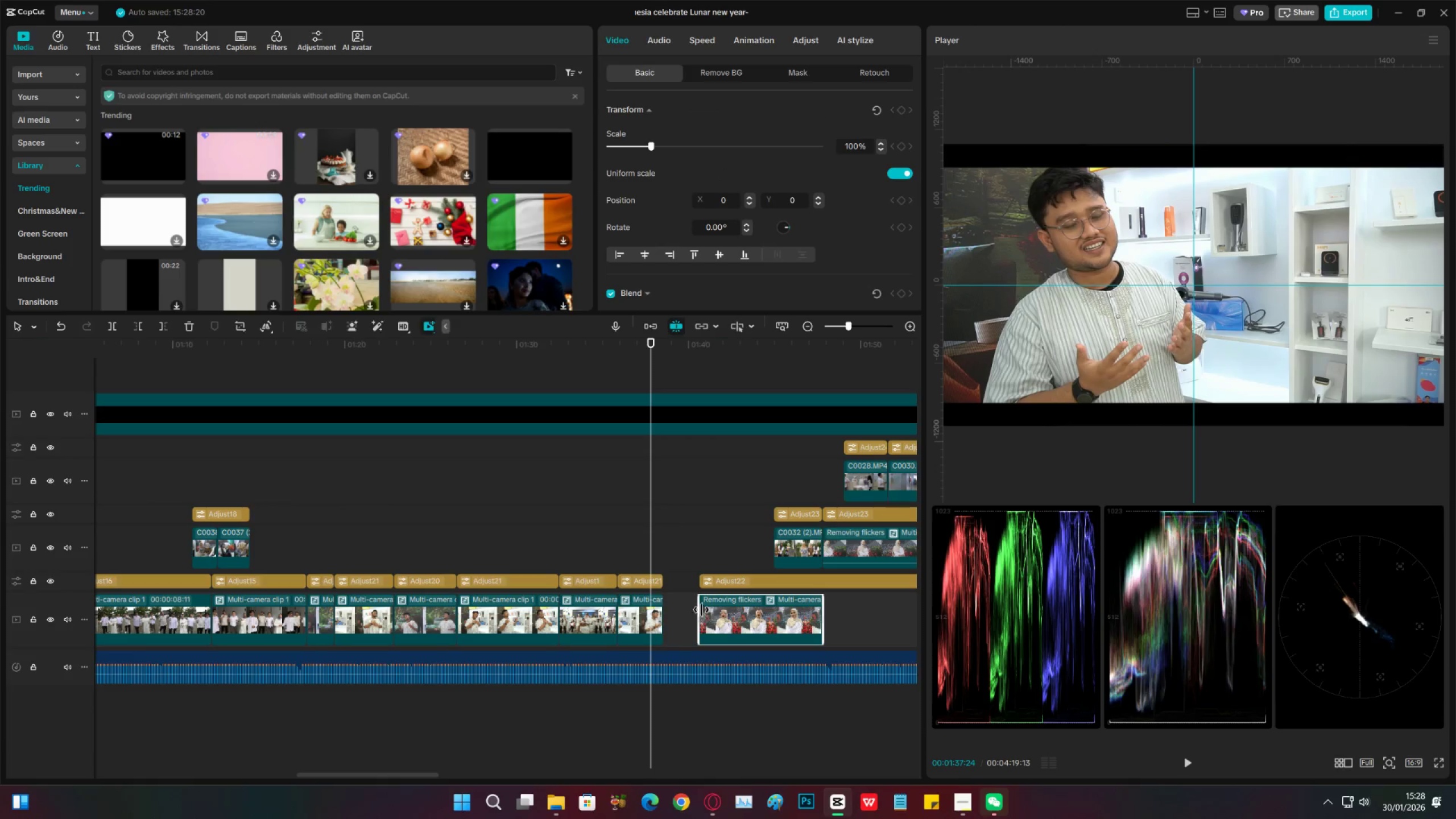 
left_click_drag(start_coordinate=[701, 608], to_coordinate=[659, 607])
 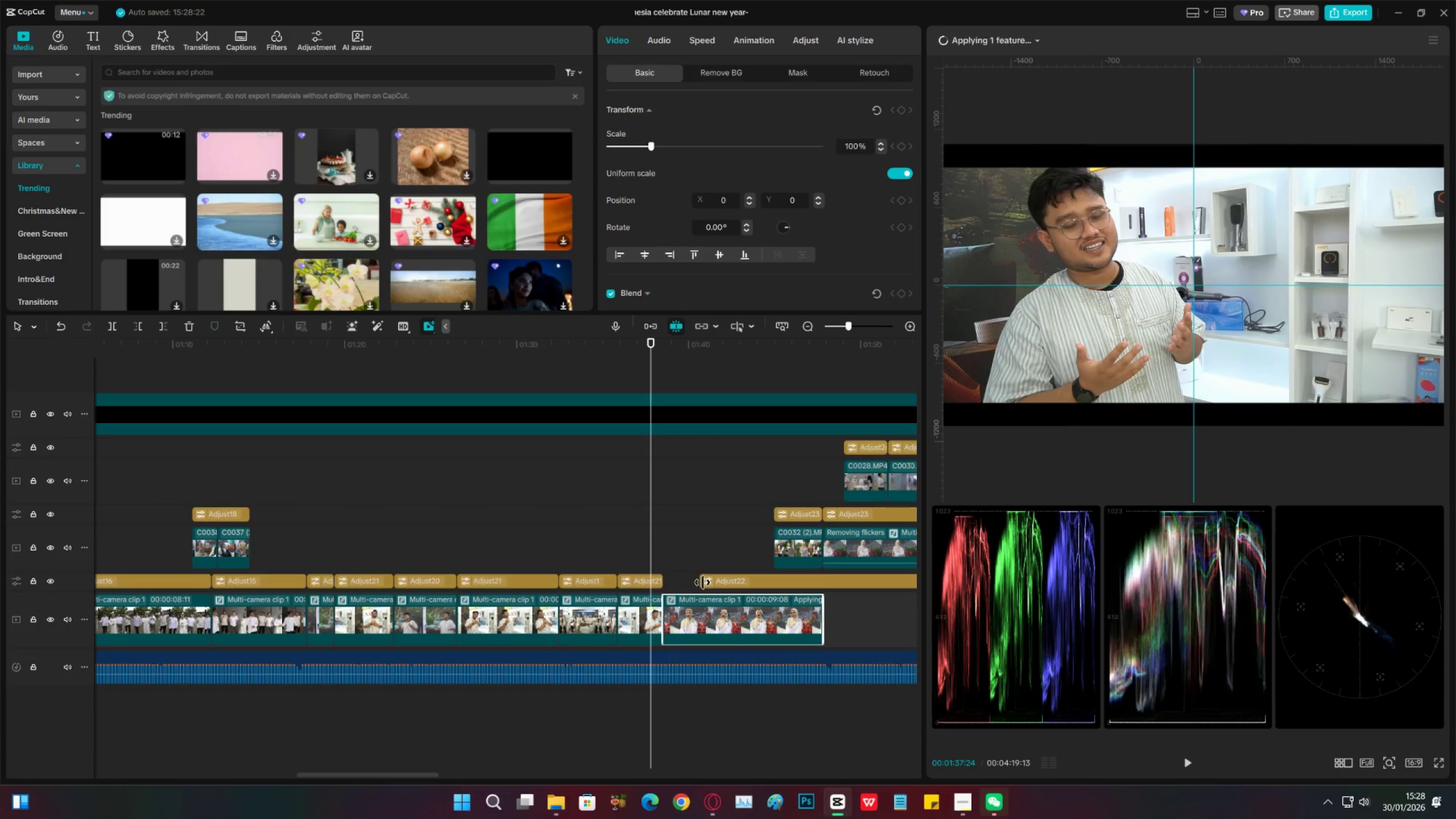 
left_click_drag(start_coordinate=[702, 582], to_coordinate=[661, 582])
 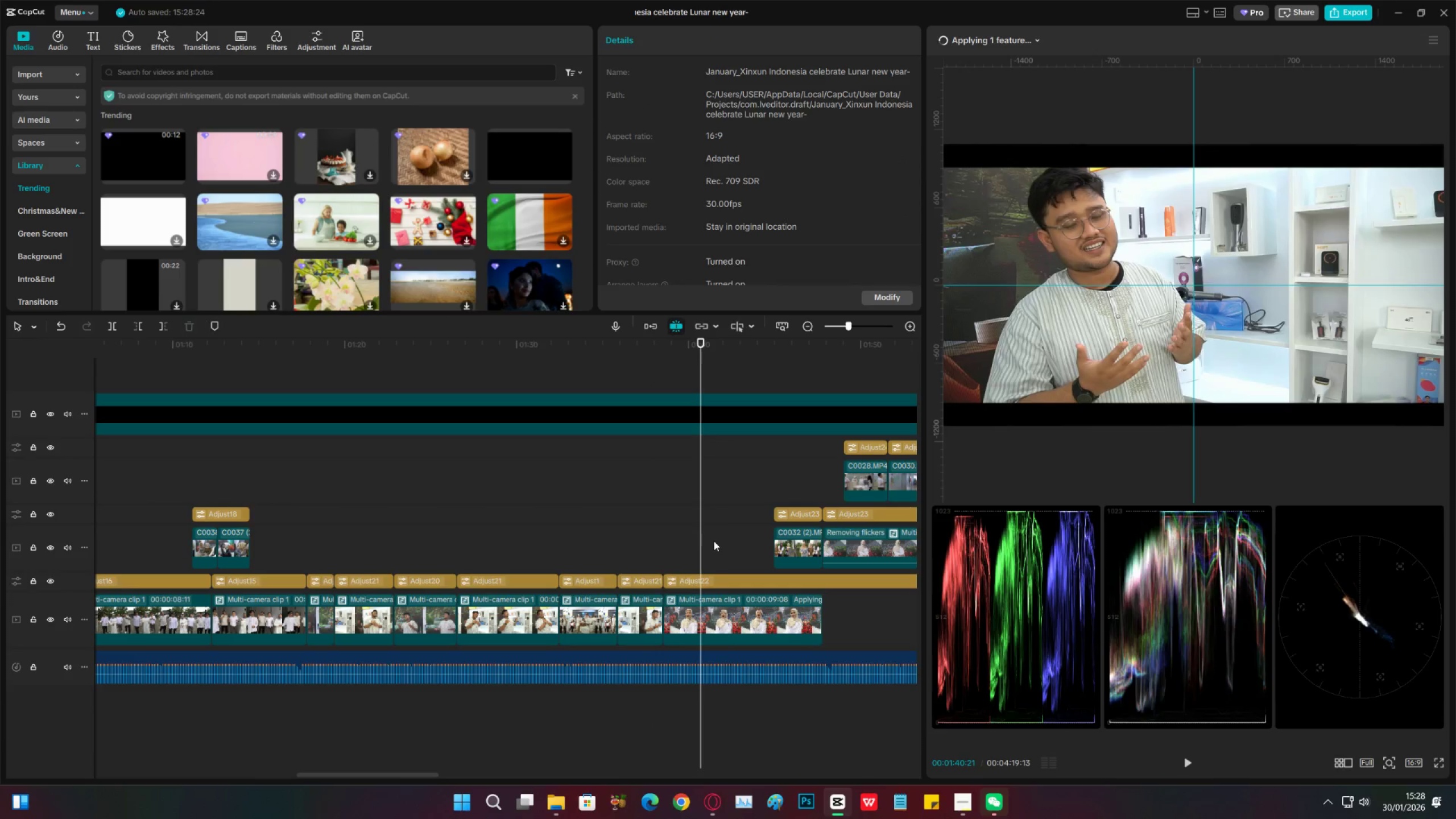 
double_click([716, 512])
 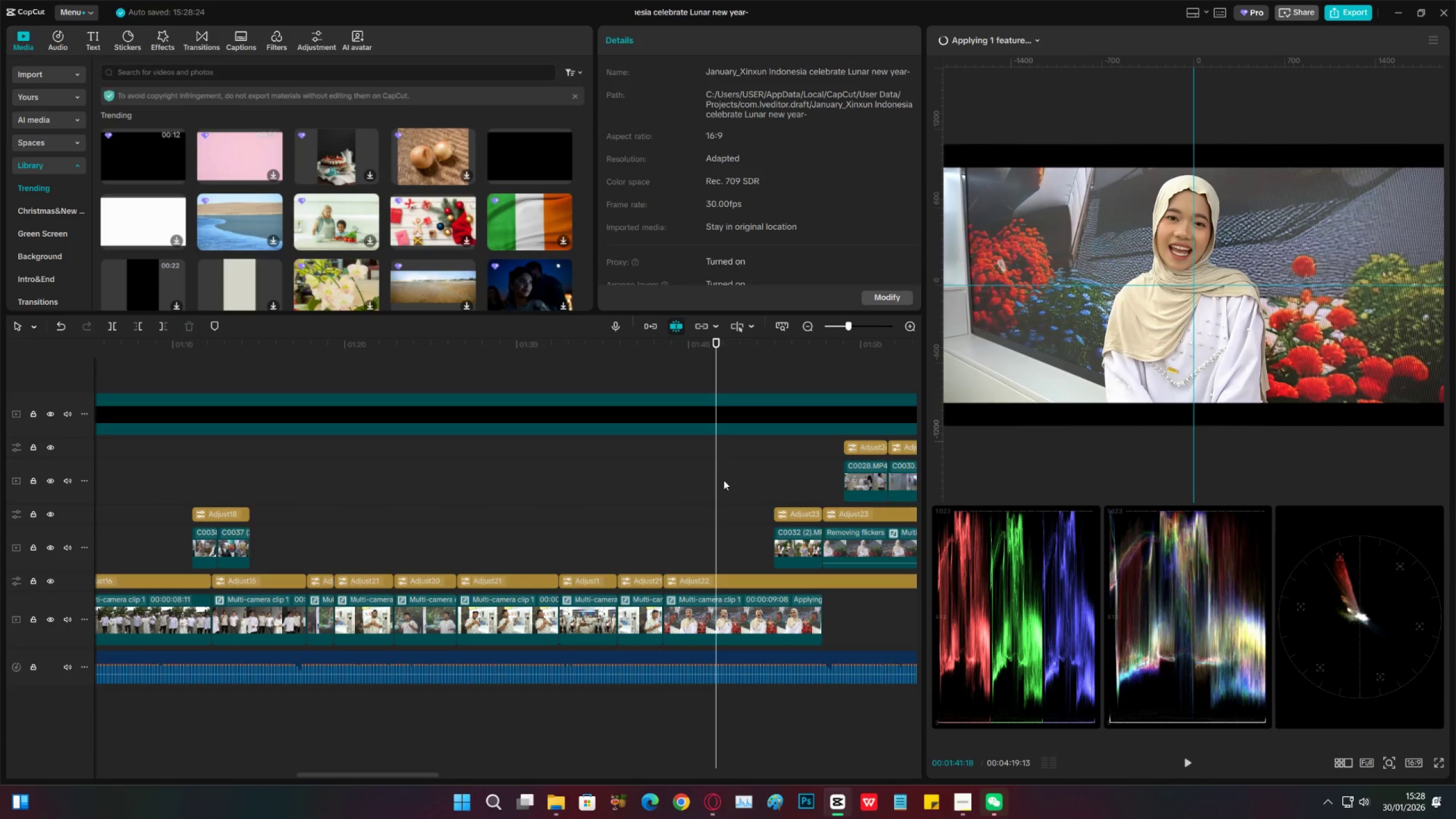 
left_click_drag(start_coordinate=[719, 470], to_coordinate=[284, 479])
 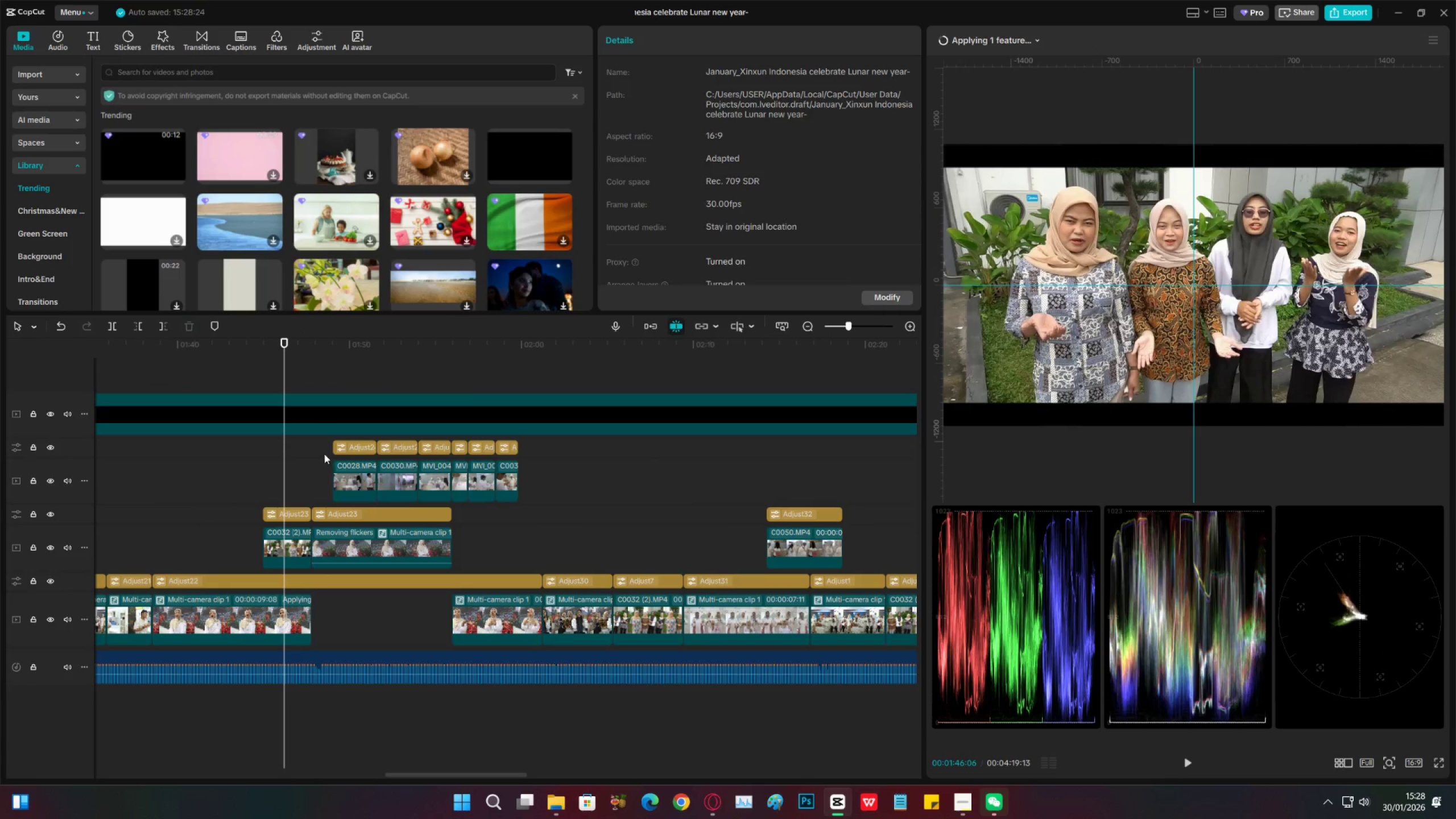 
left_click_drag(start_coordinate=[325, 453], to_coordinate=[551, 493])
 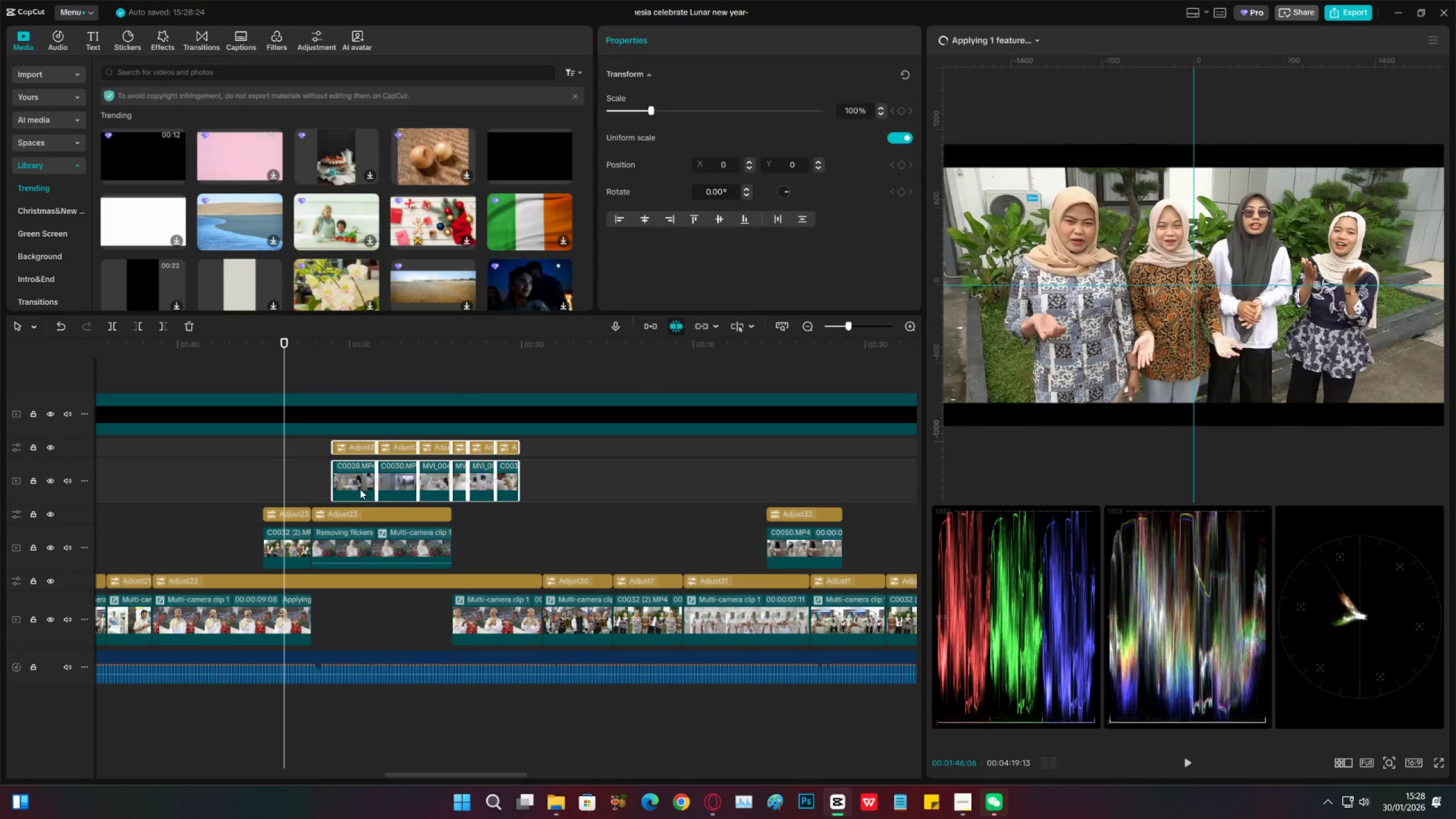 
left_click_drag(start_coordinate=[360, 485], to_coordinate=[374, 486])
 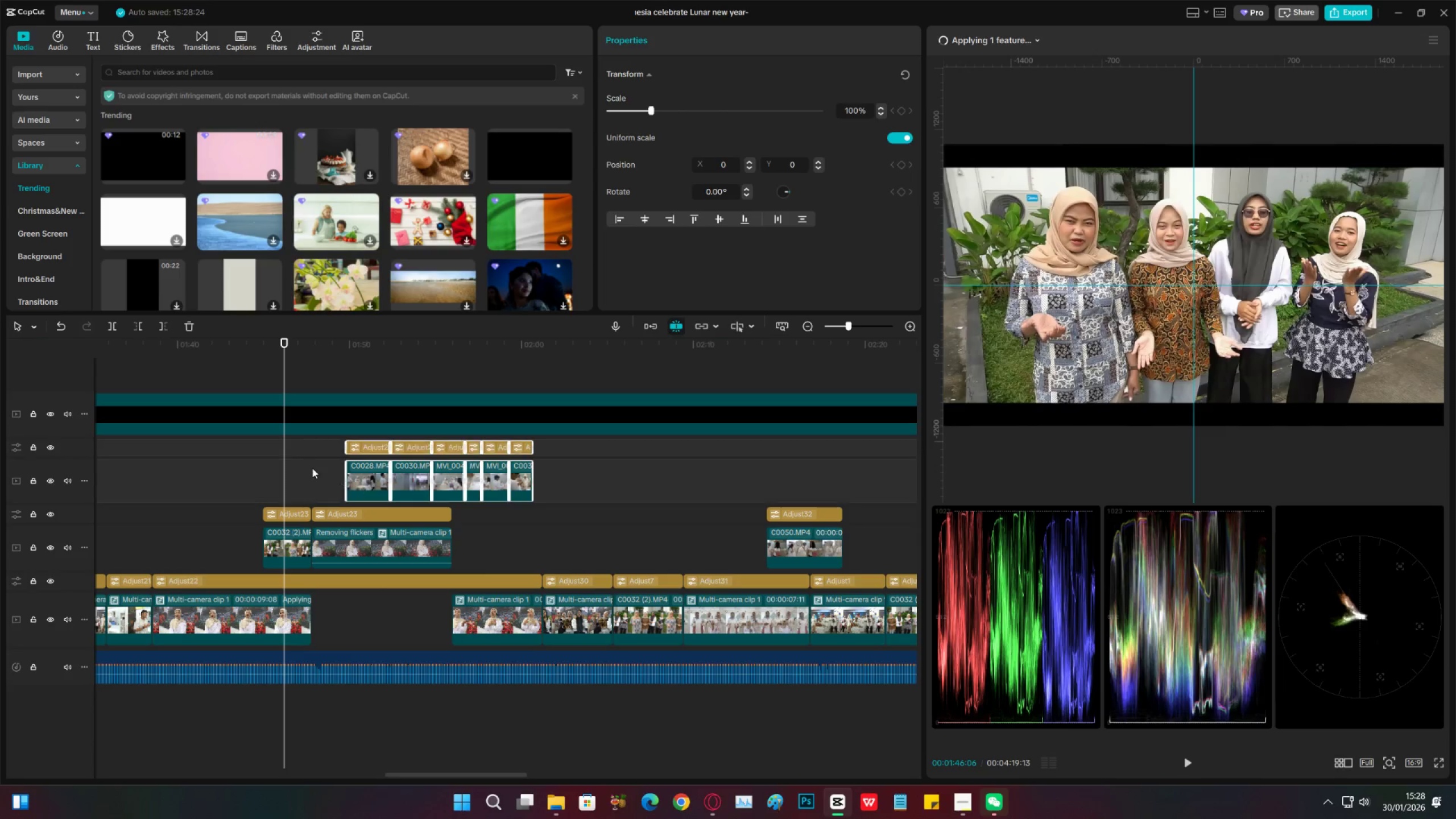 
left_click([302, 466])
 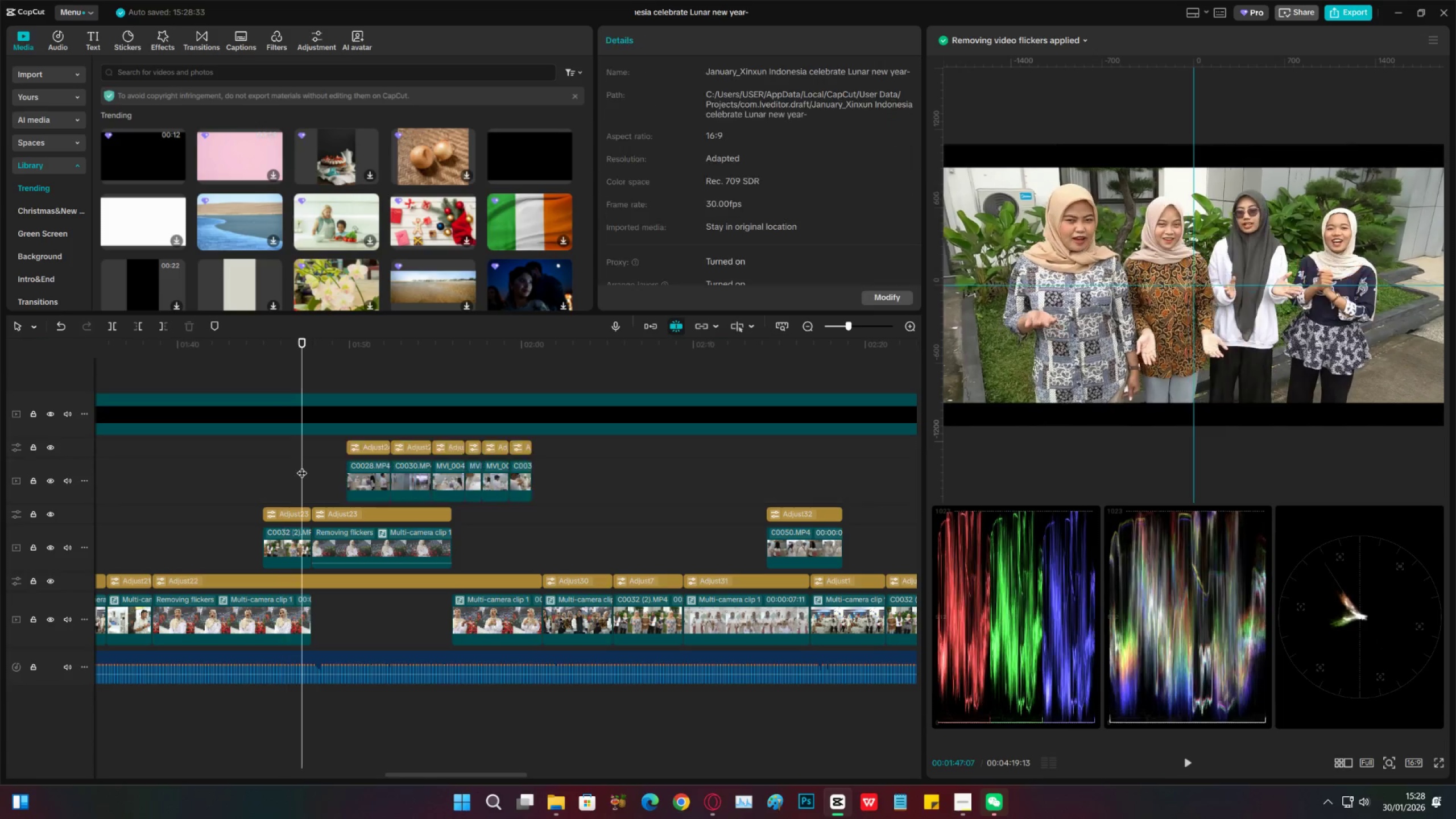 
key(Space)
 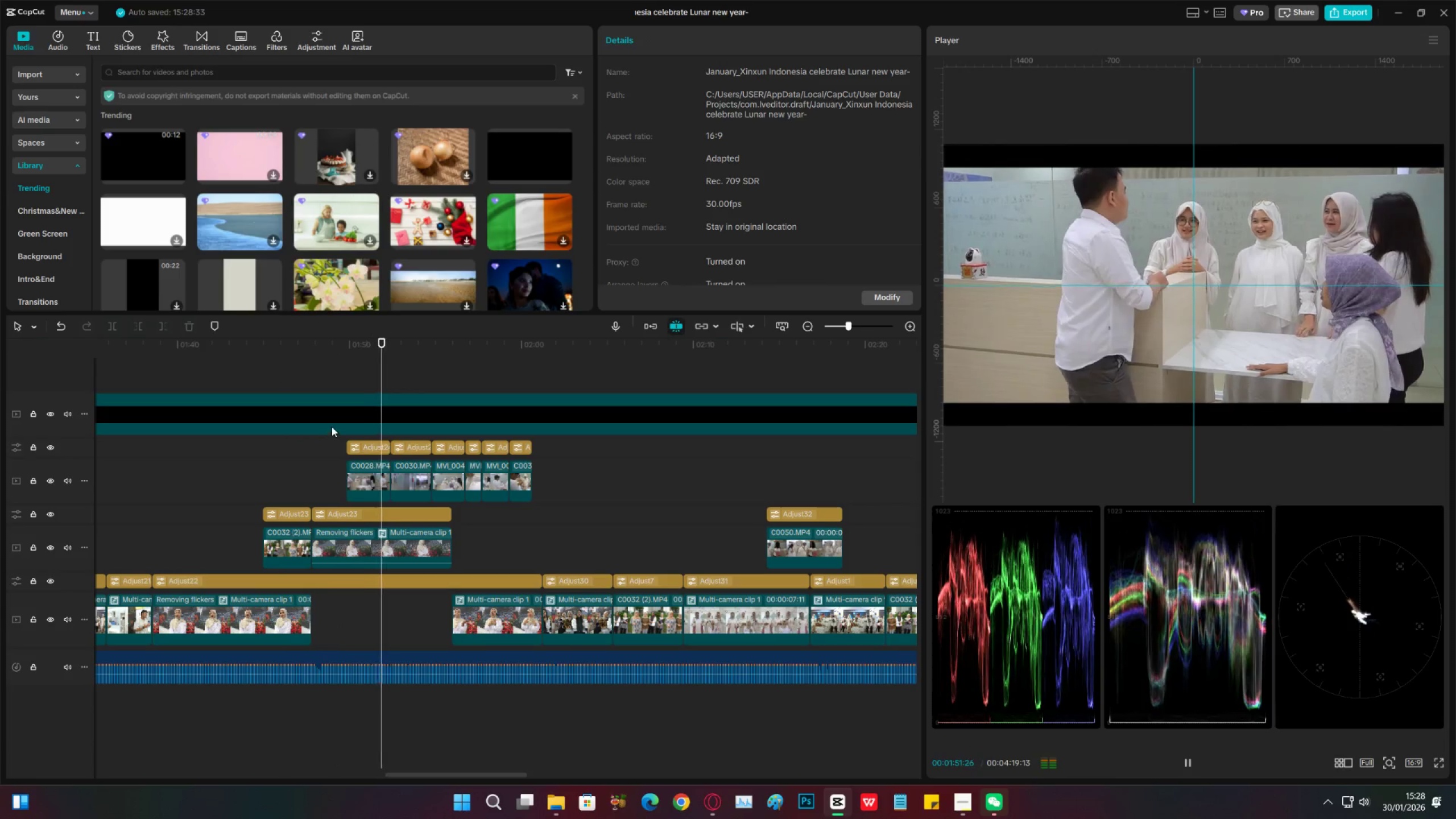 
wait(6.3)
 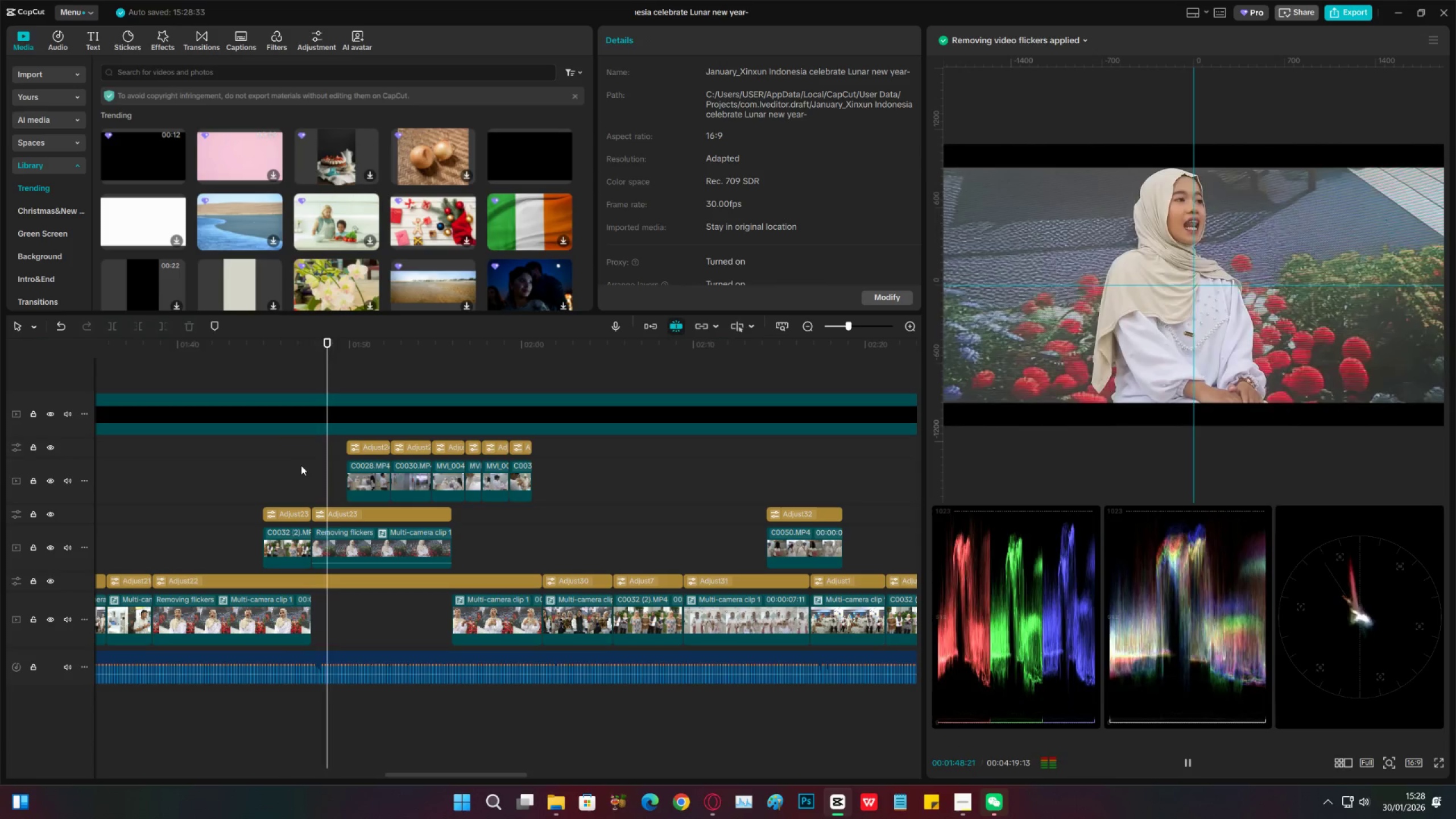 
key(Space)
 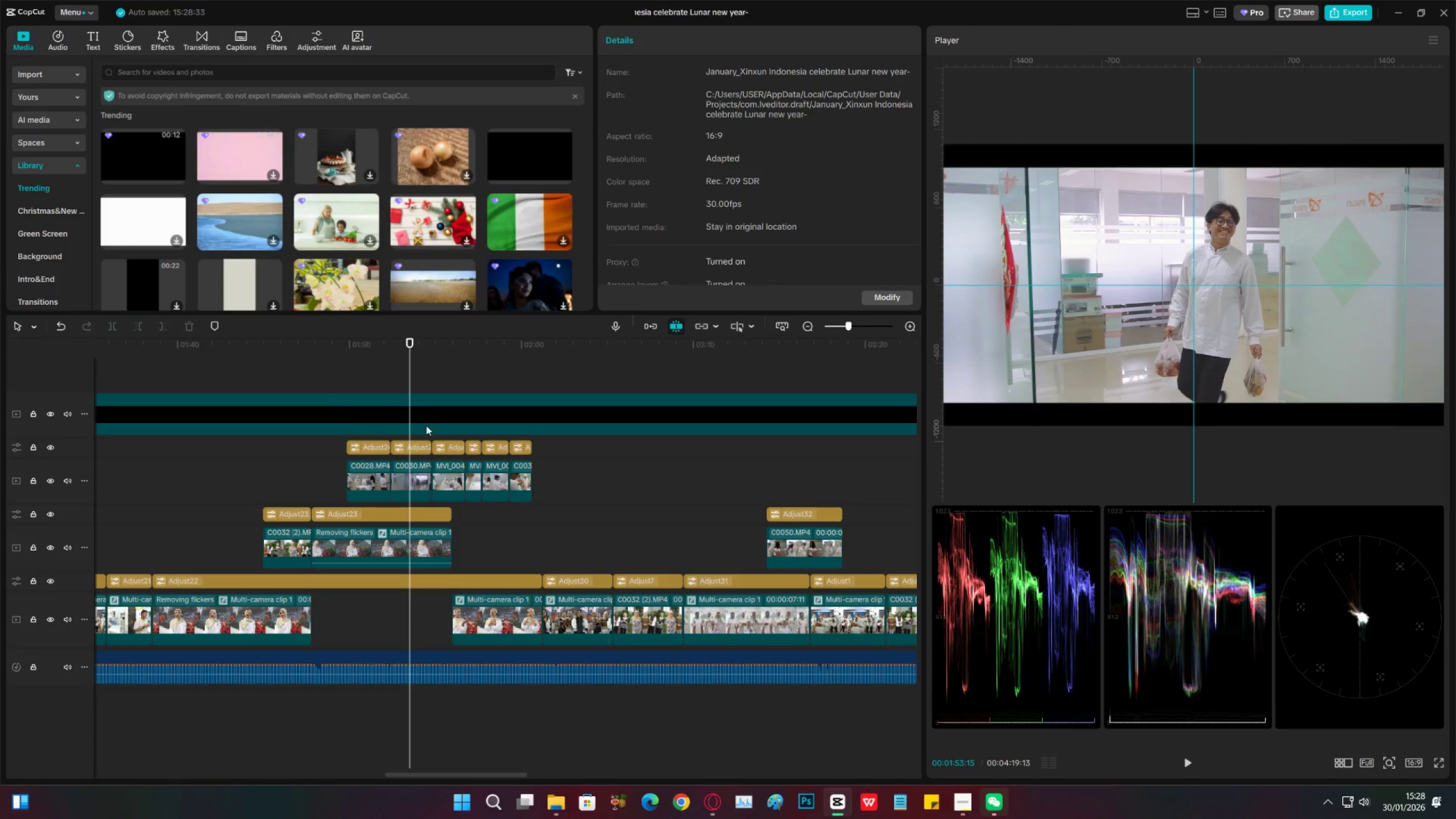 
key(Space)
 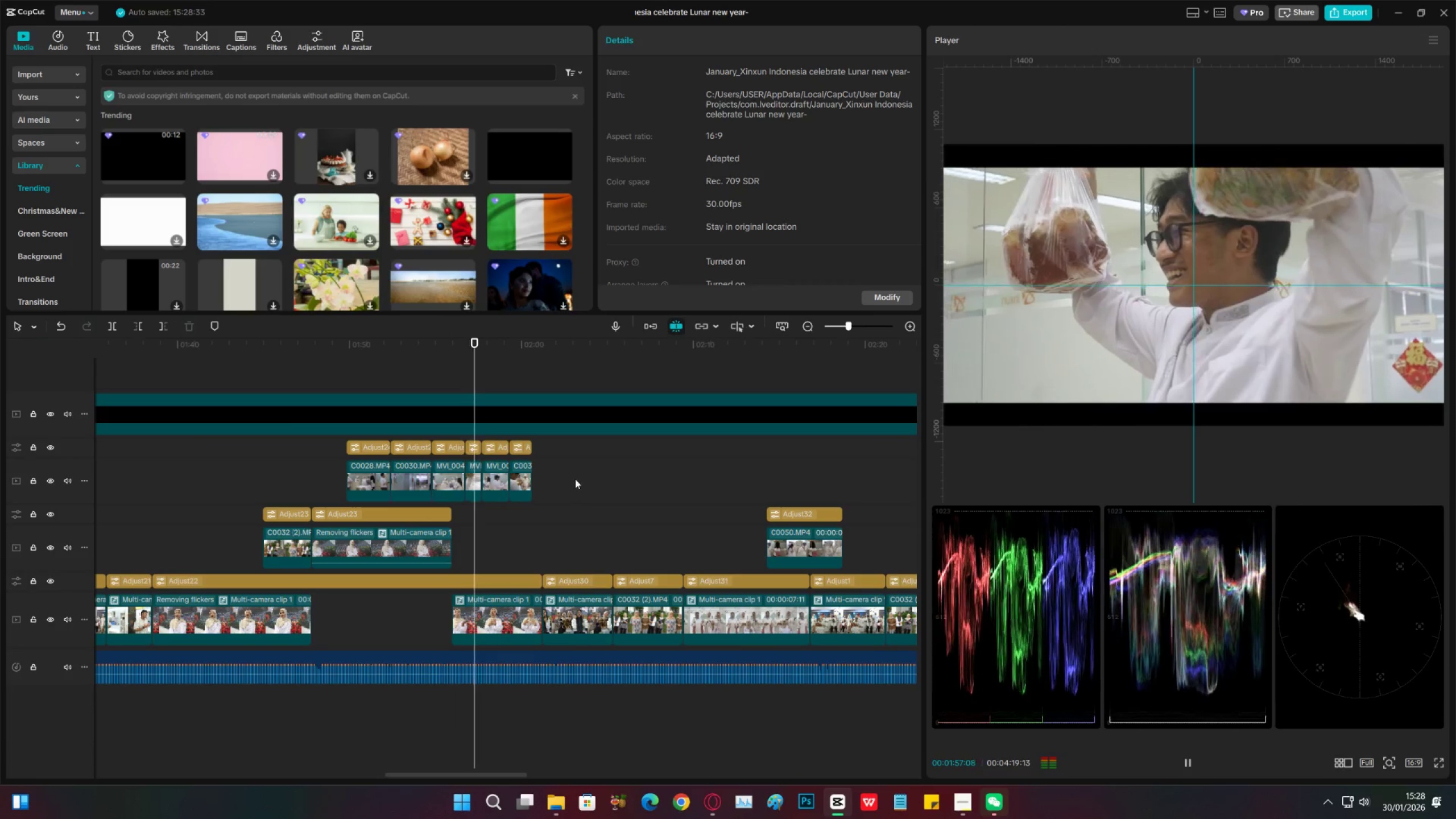 
wait(8.78)
 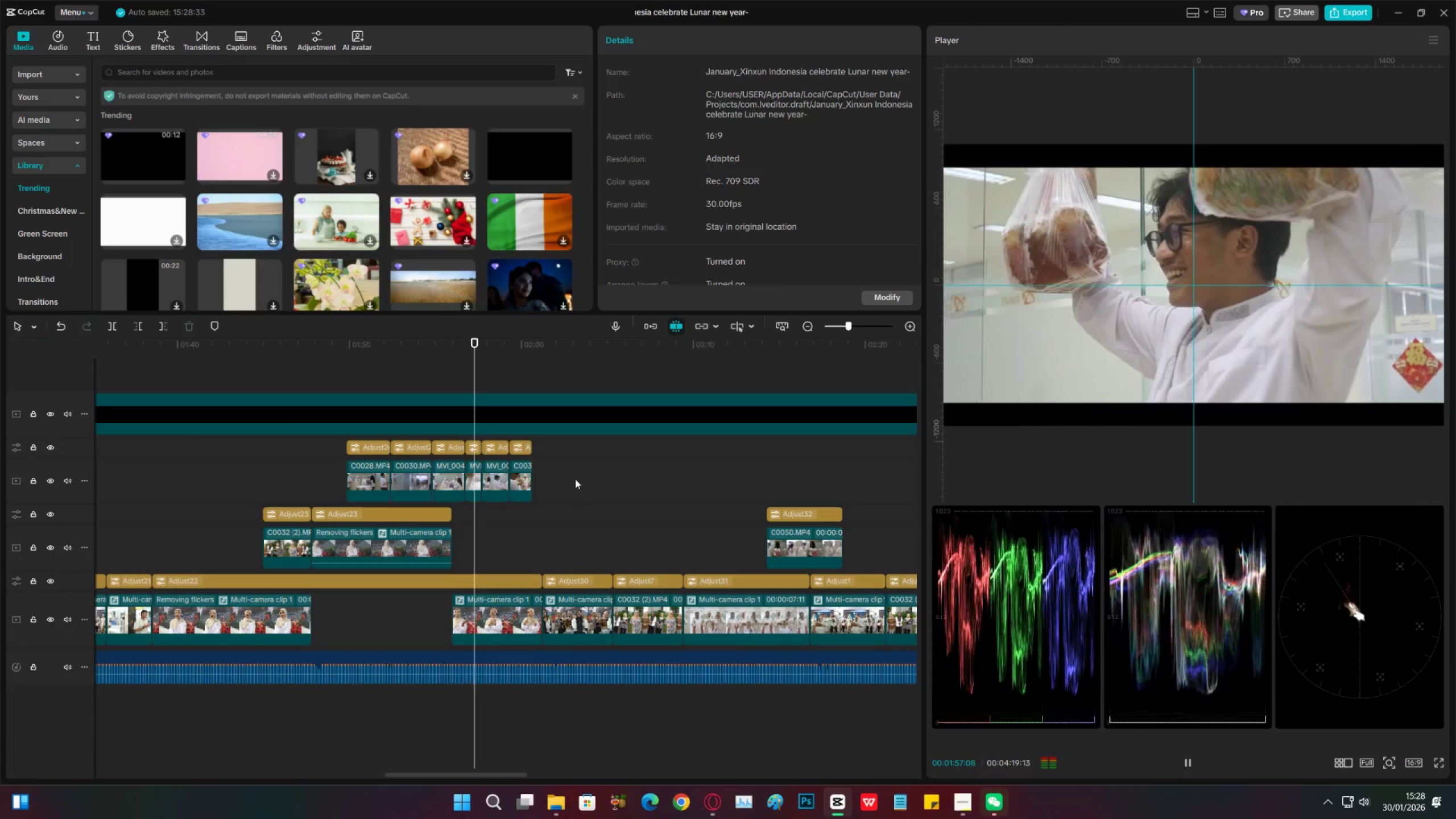 
key(Space)
 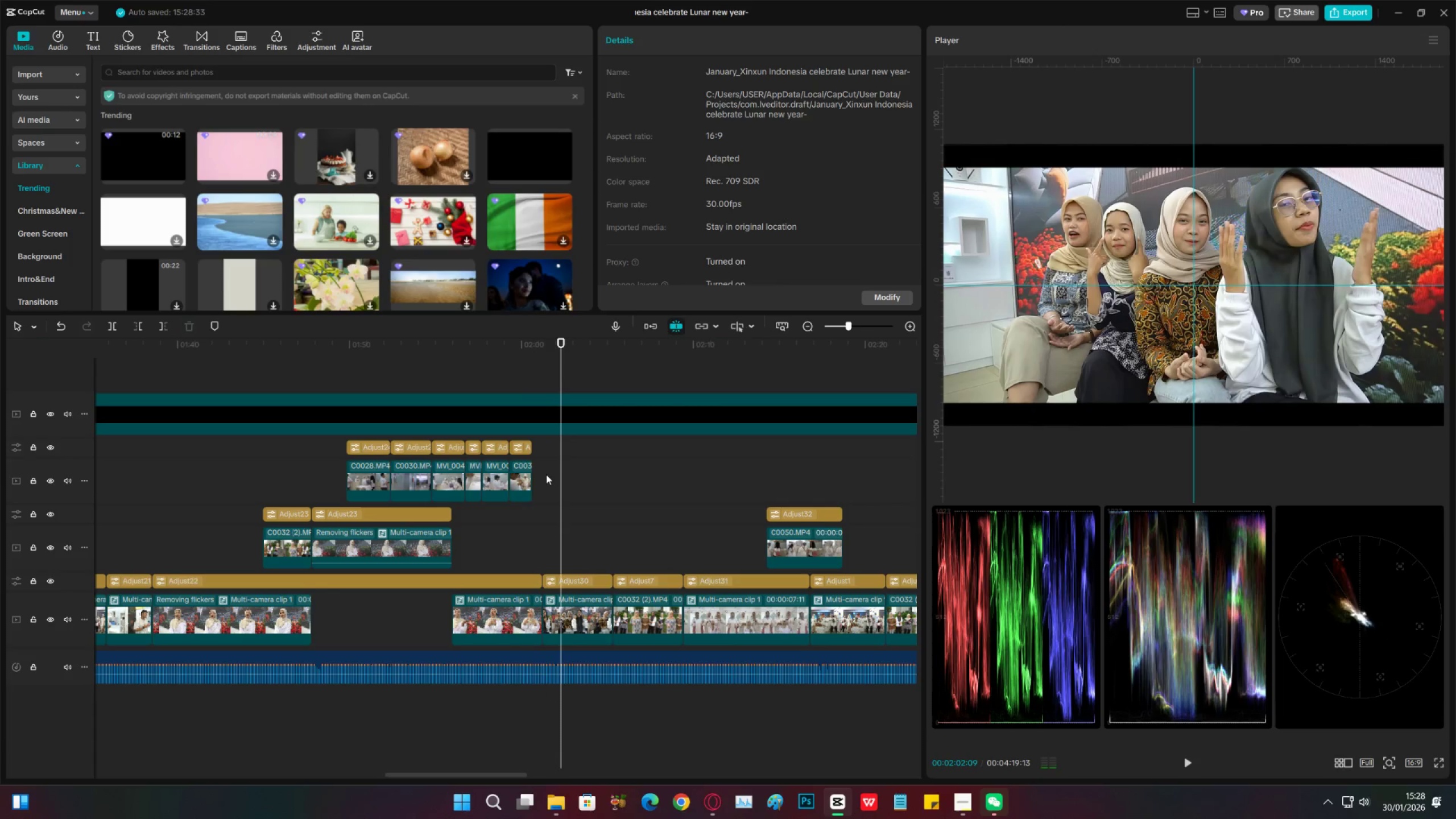 
left_click_drag(start_coordinate=[544, 474], to_coordinate=[361, 447])
 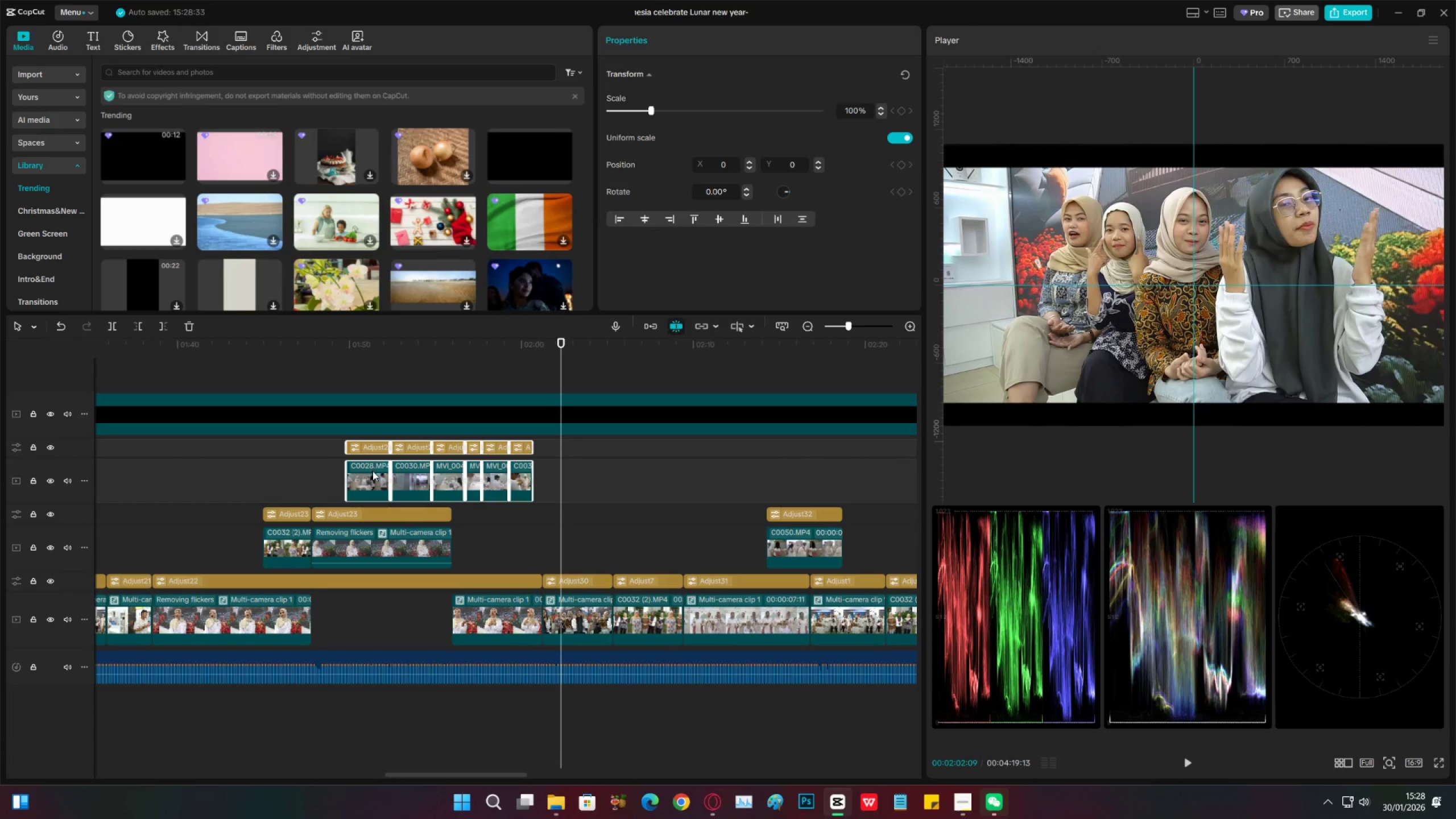 
left_click_drag(start_coordinate=[373, 471], to_coordinate=[632, 482])
 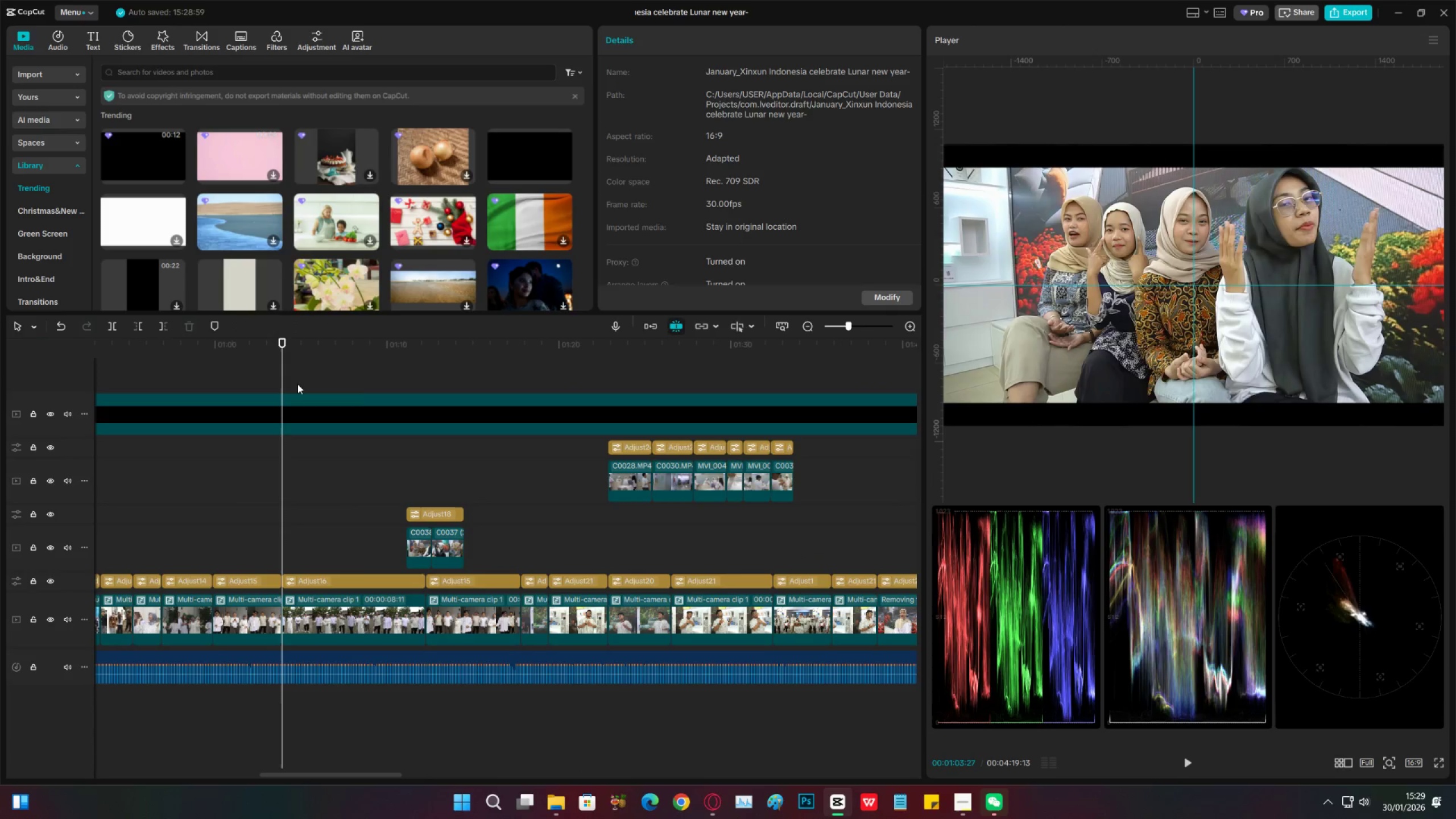 
triple_click([569, 388])
 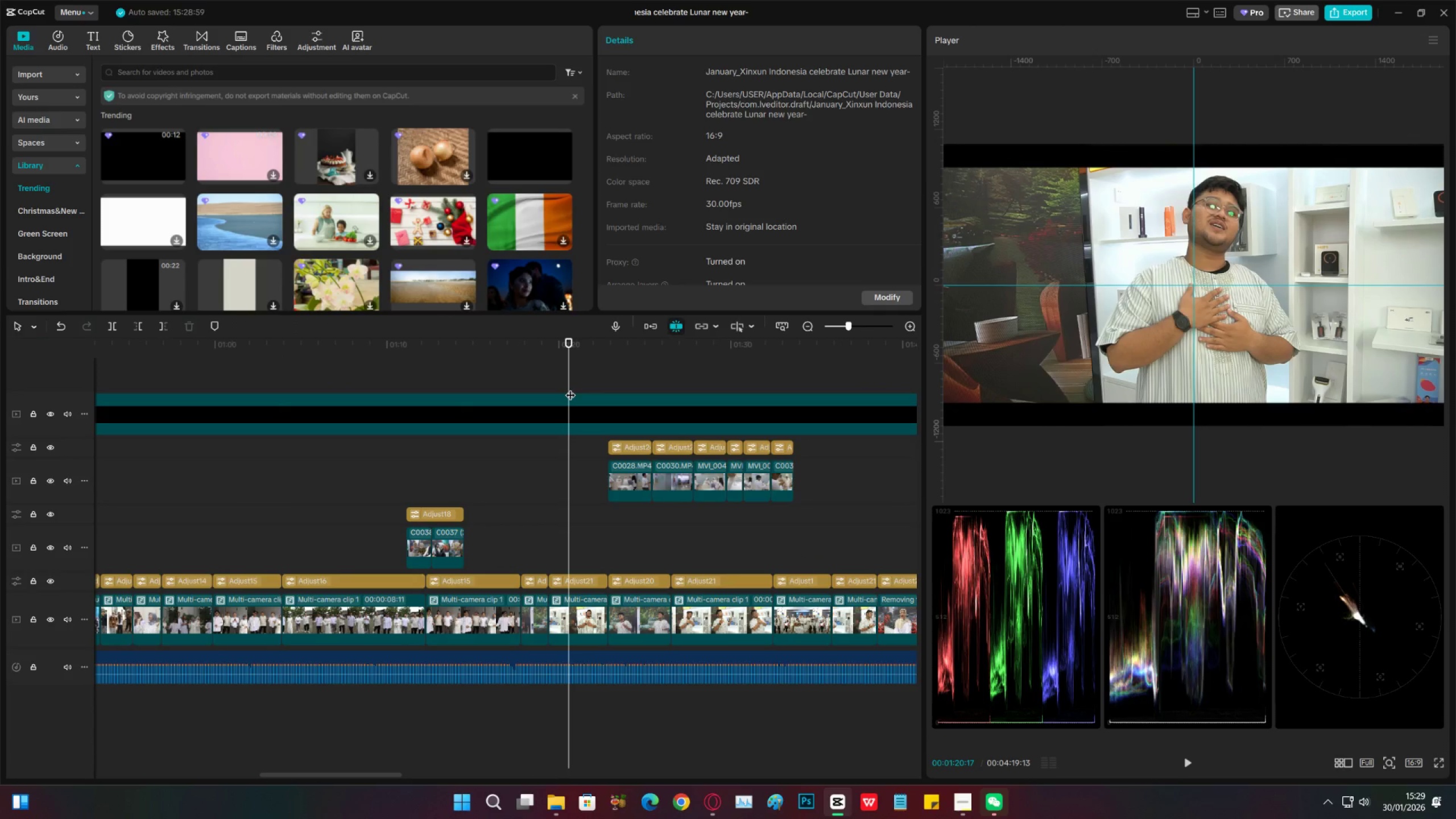 
key(Control+S)
 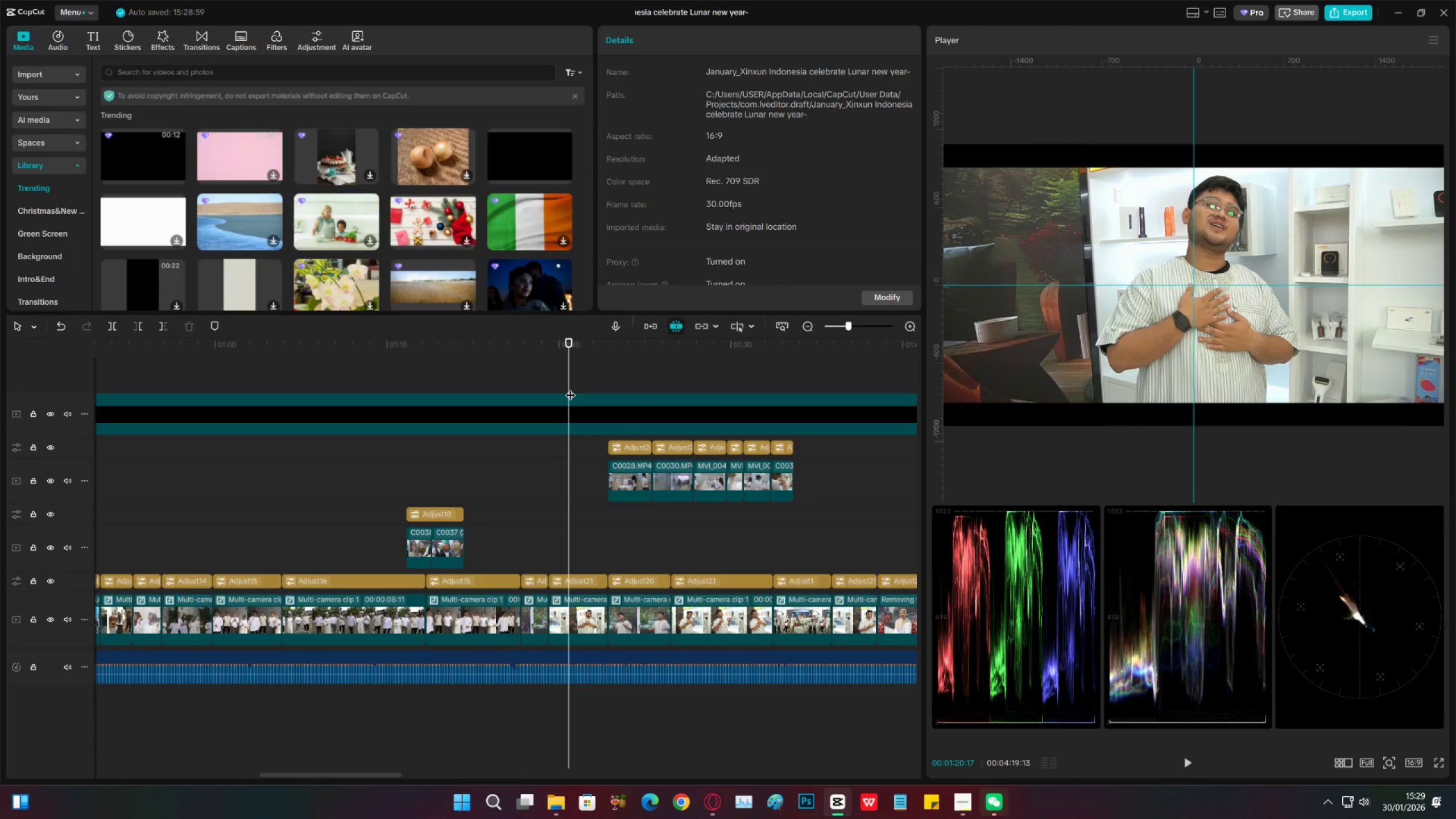 
wait(8.27)
 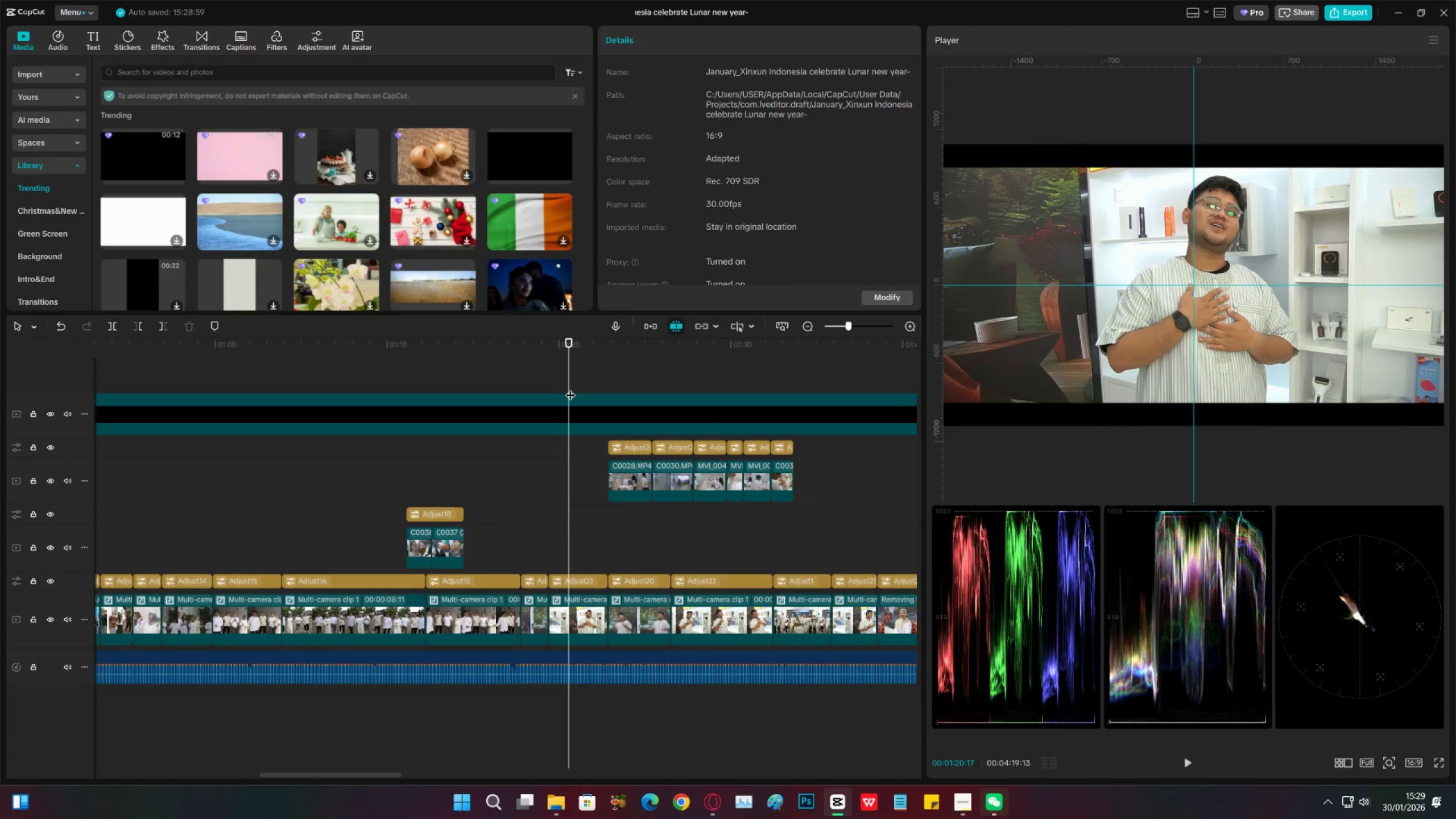 
left_click_drag(start_coordinate=[597, 447], to_coordinate=[793, 505])
 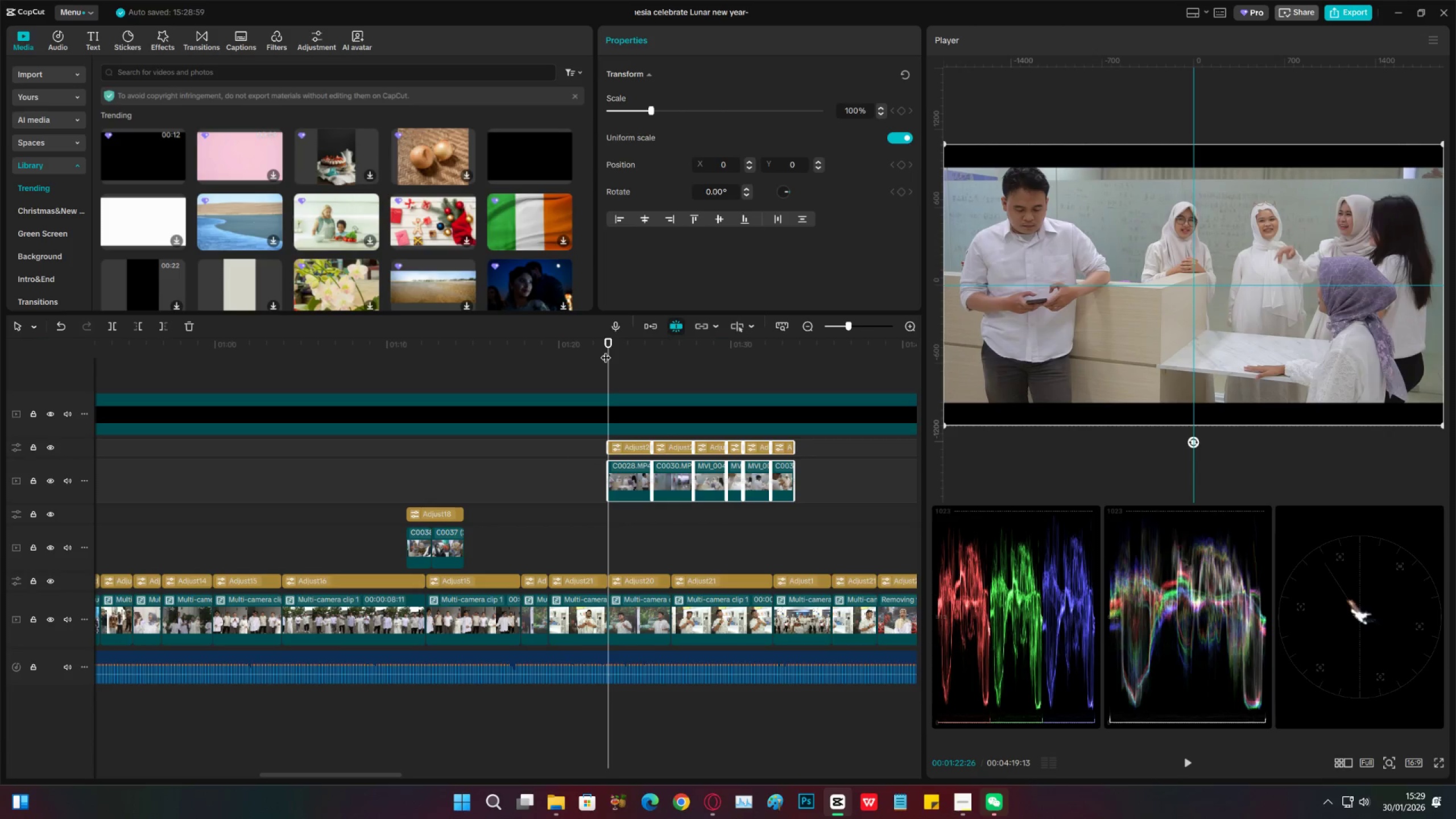 
left_click_drag(start_coordinate=[630, 474], to_coordinate=[626, 542])
 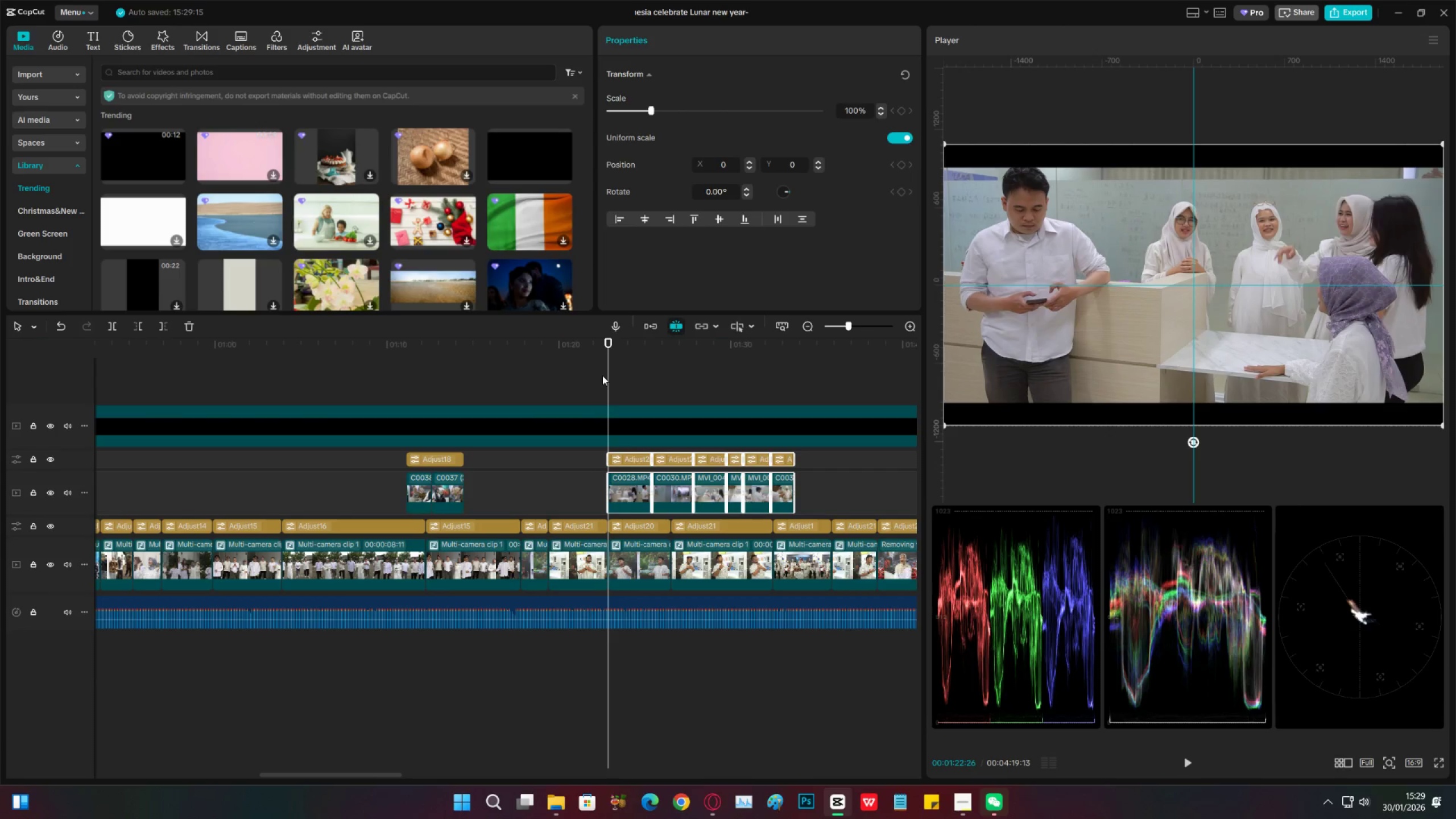 
left_click([598, 371])
 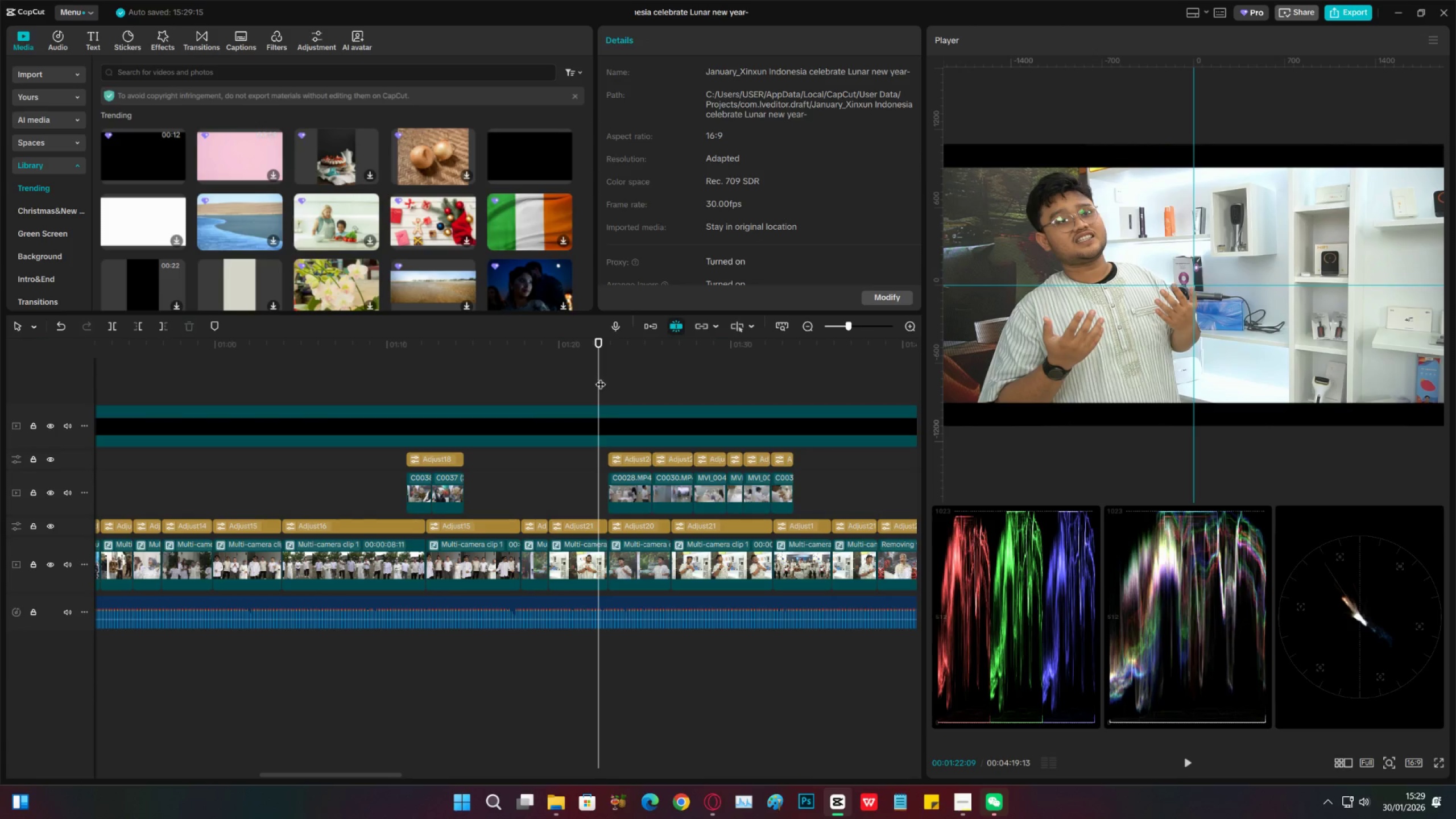 
left_click_drag(start_coordinate=[611, 351], to_coordinate=[590, 389])
 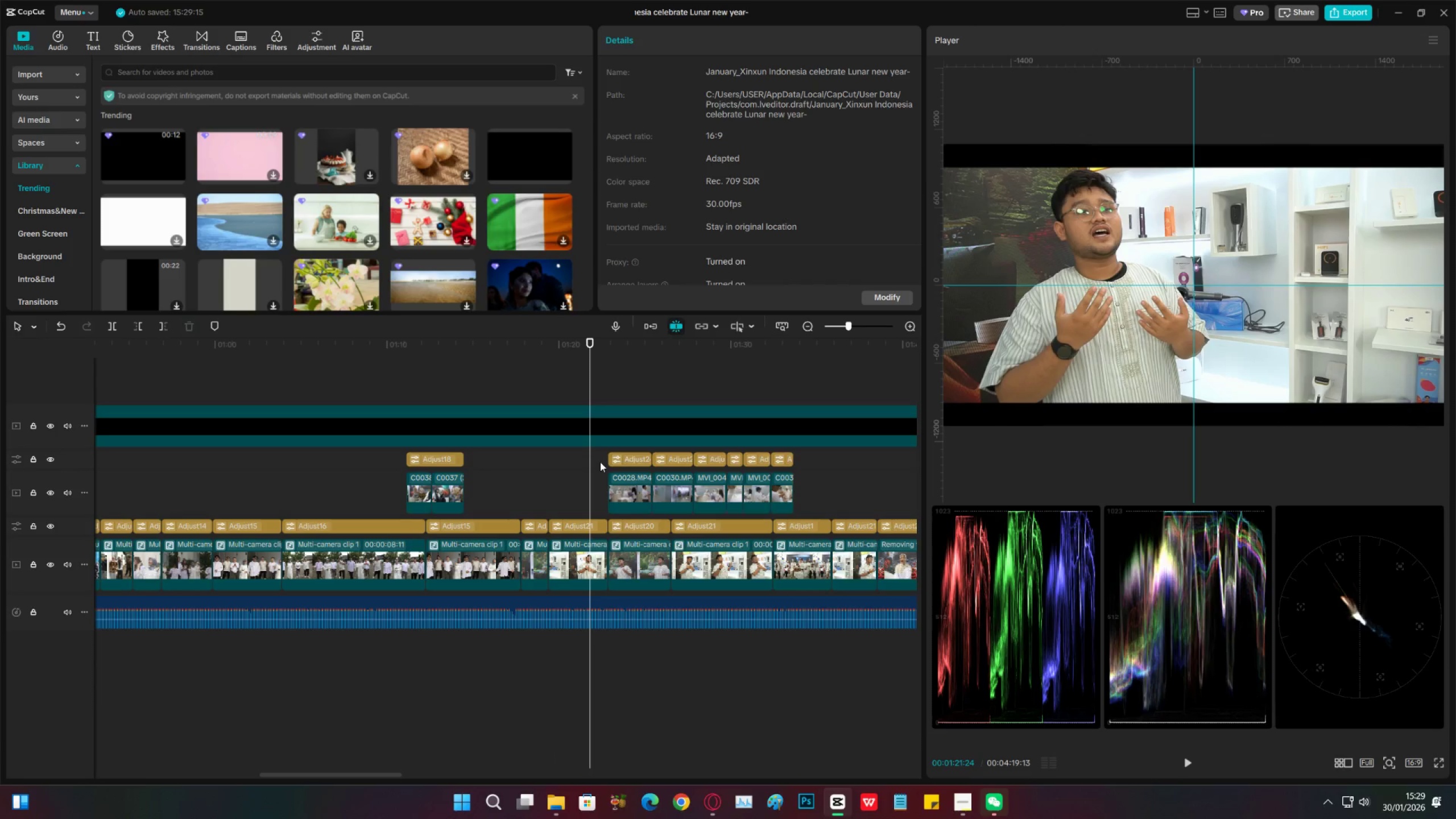 
left_click_drag(start_coordinate=[601, 459], to_coordinate=[798, 491])
 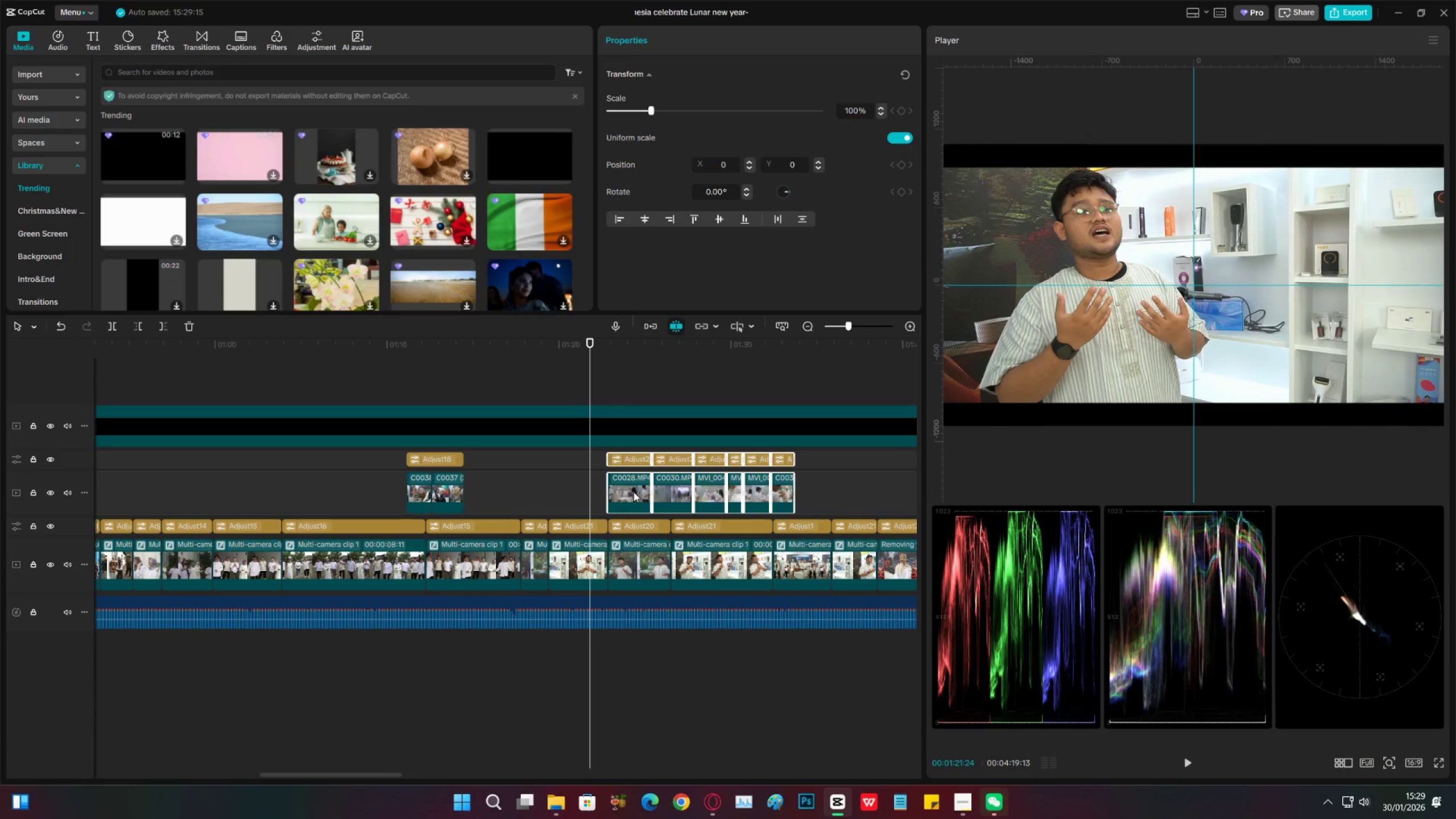 
left_click_drag(start_coordinate=[632, 491], to_coordinate=[702, 481])
 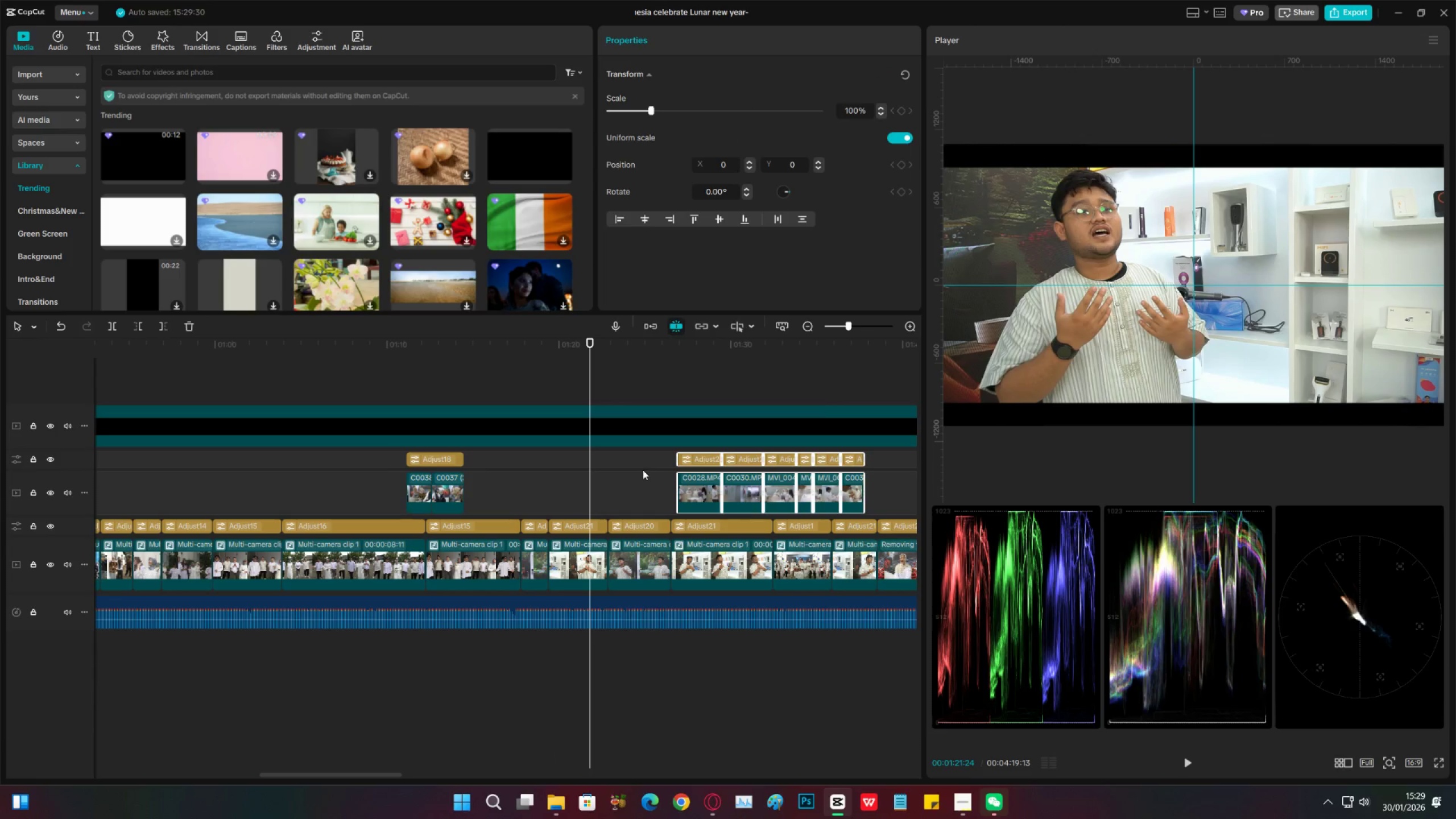 
key(Control+S)
 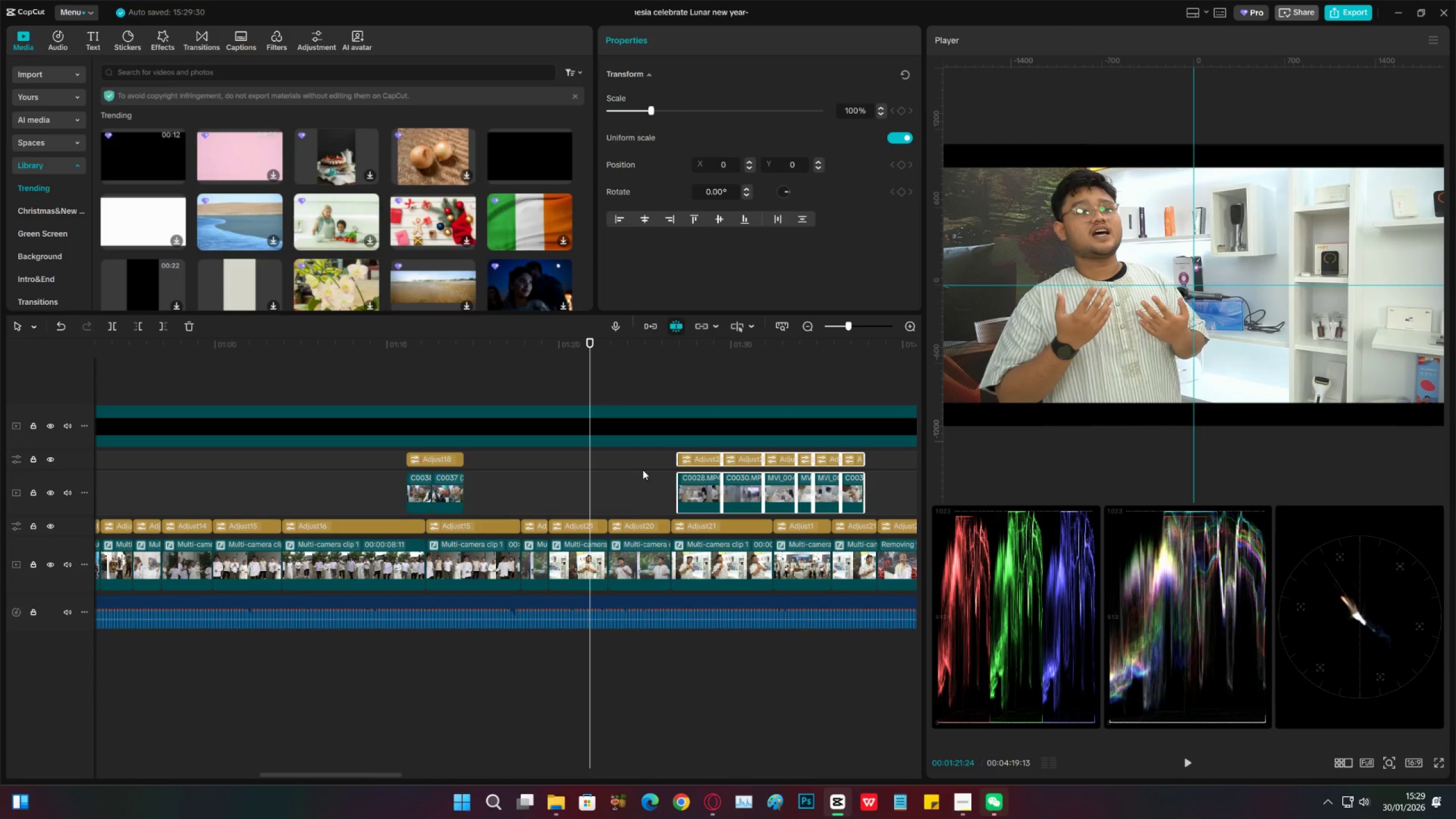 
key(Control+S)
 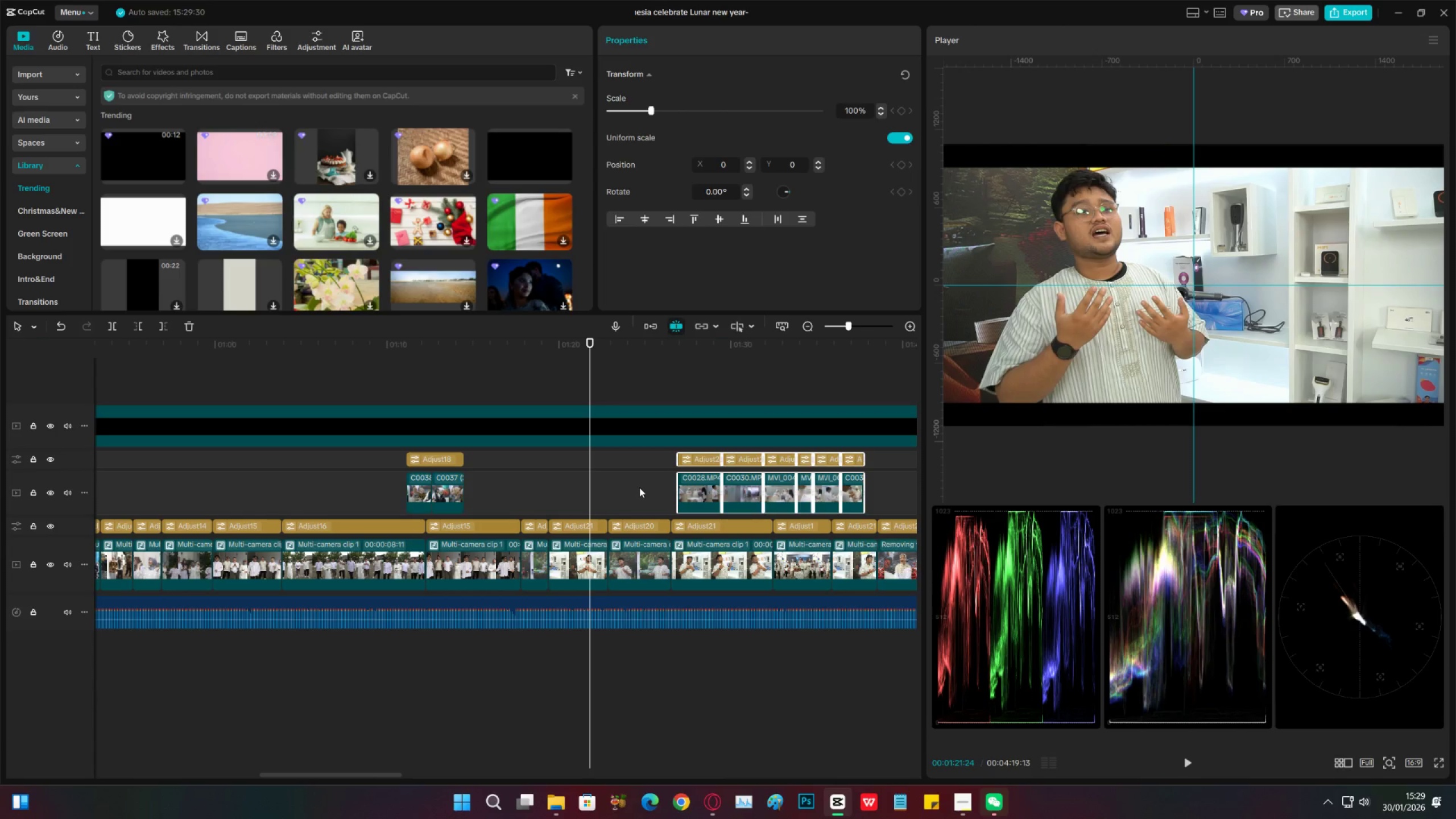 
wait(6.23)
 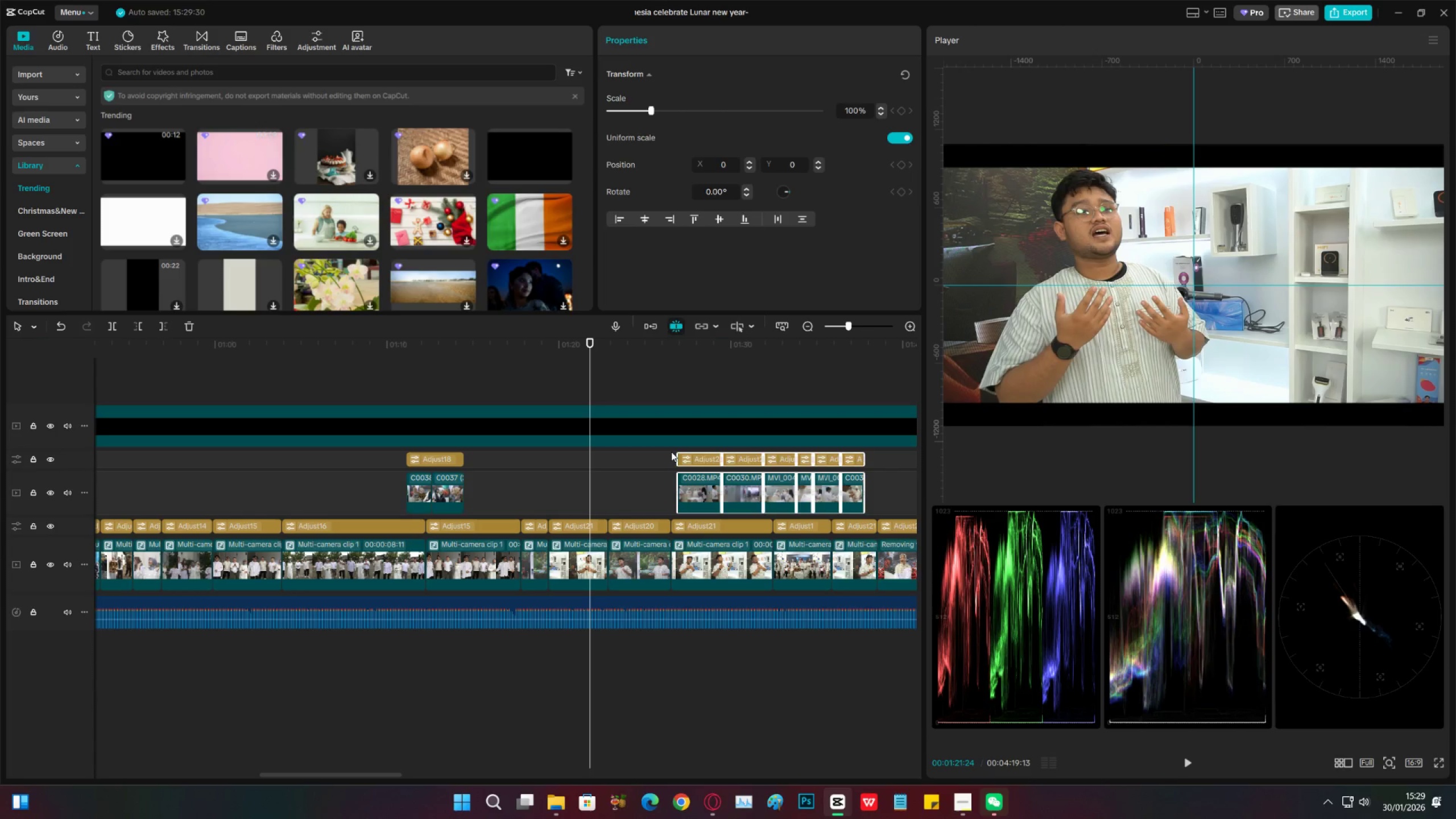 
key(Control+S)
 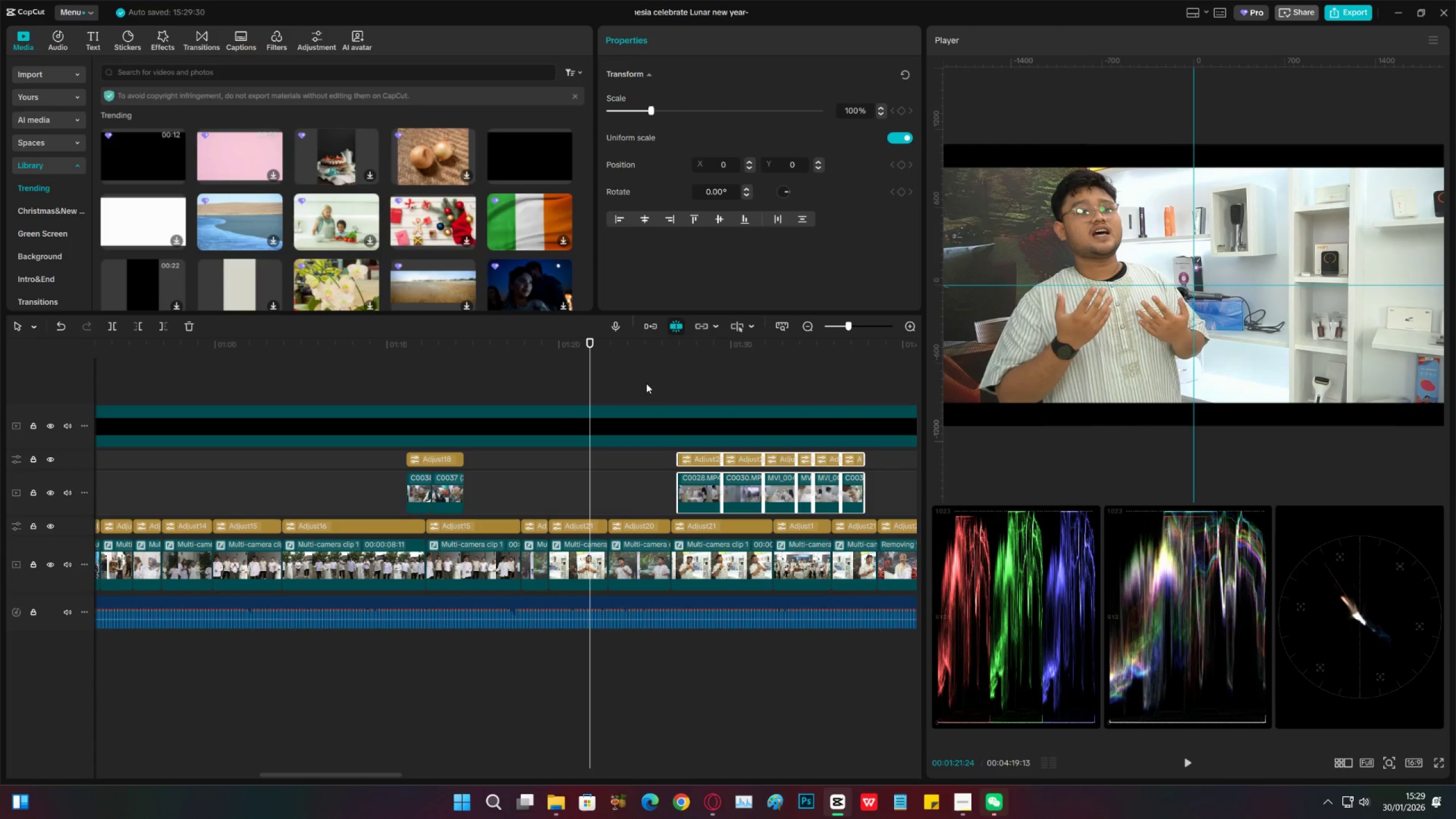 
double_click([661, 366])
 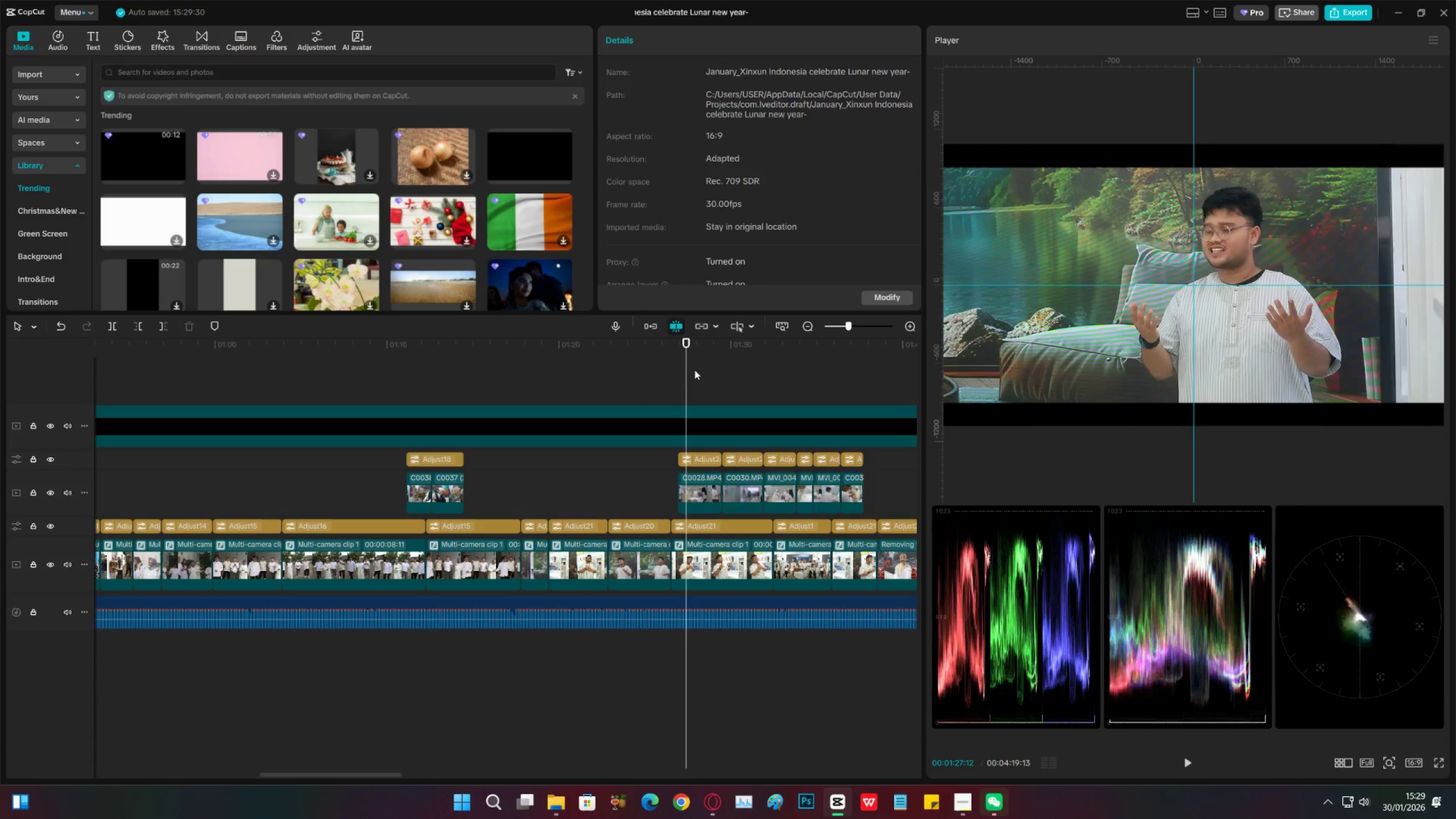 
triple_click([707, 372])
 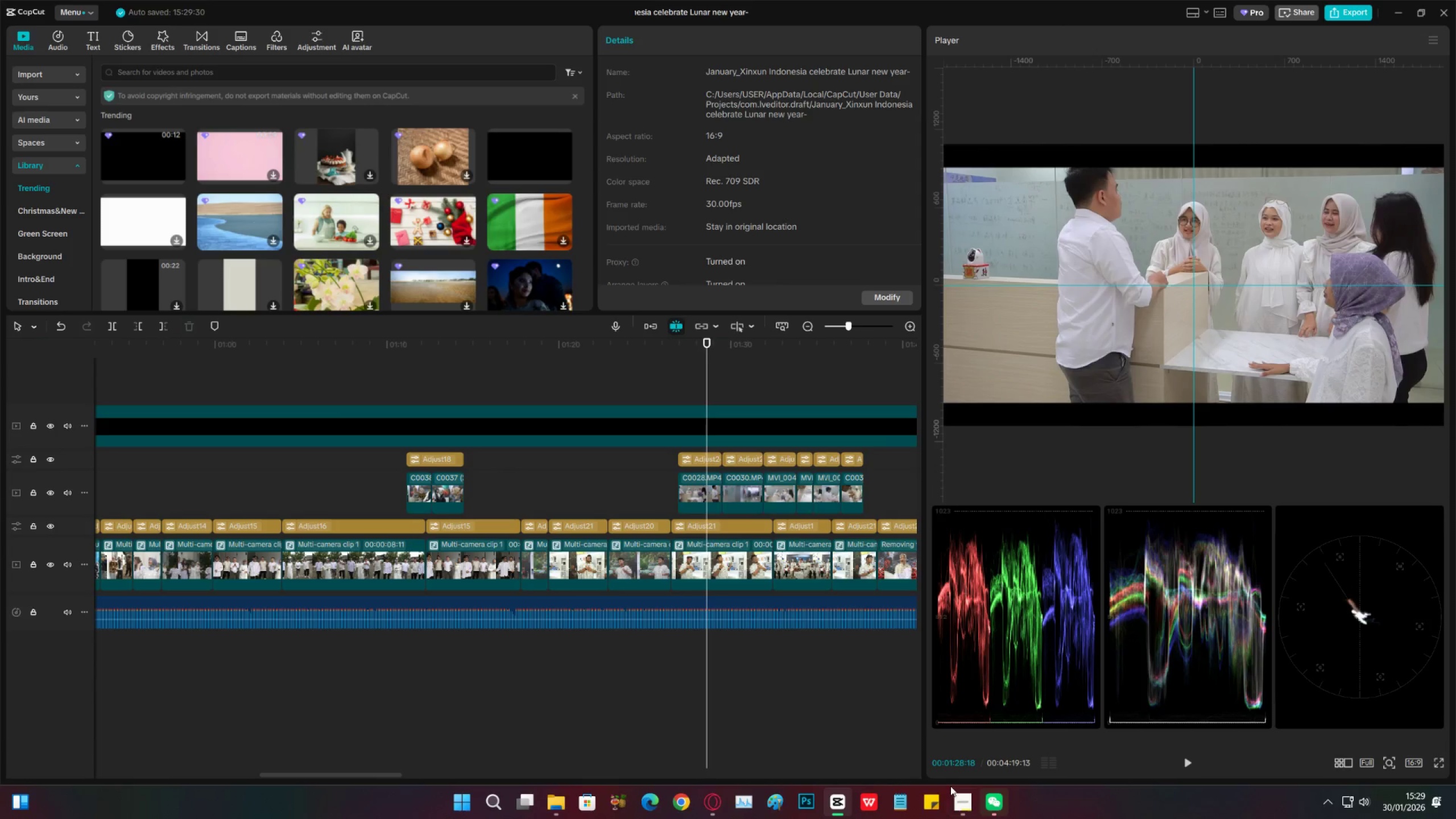 
left_click([956, 800])